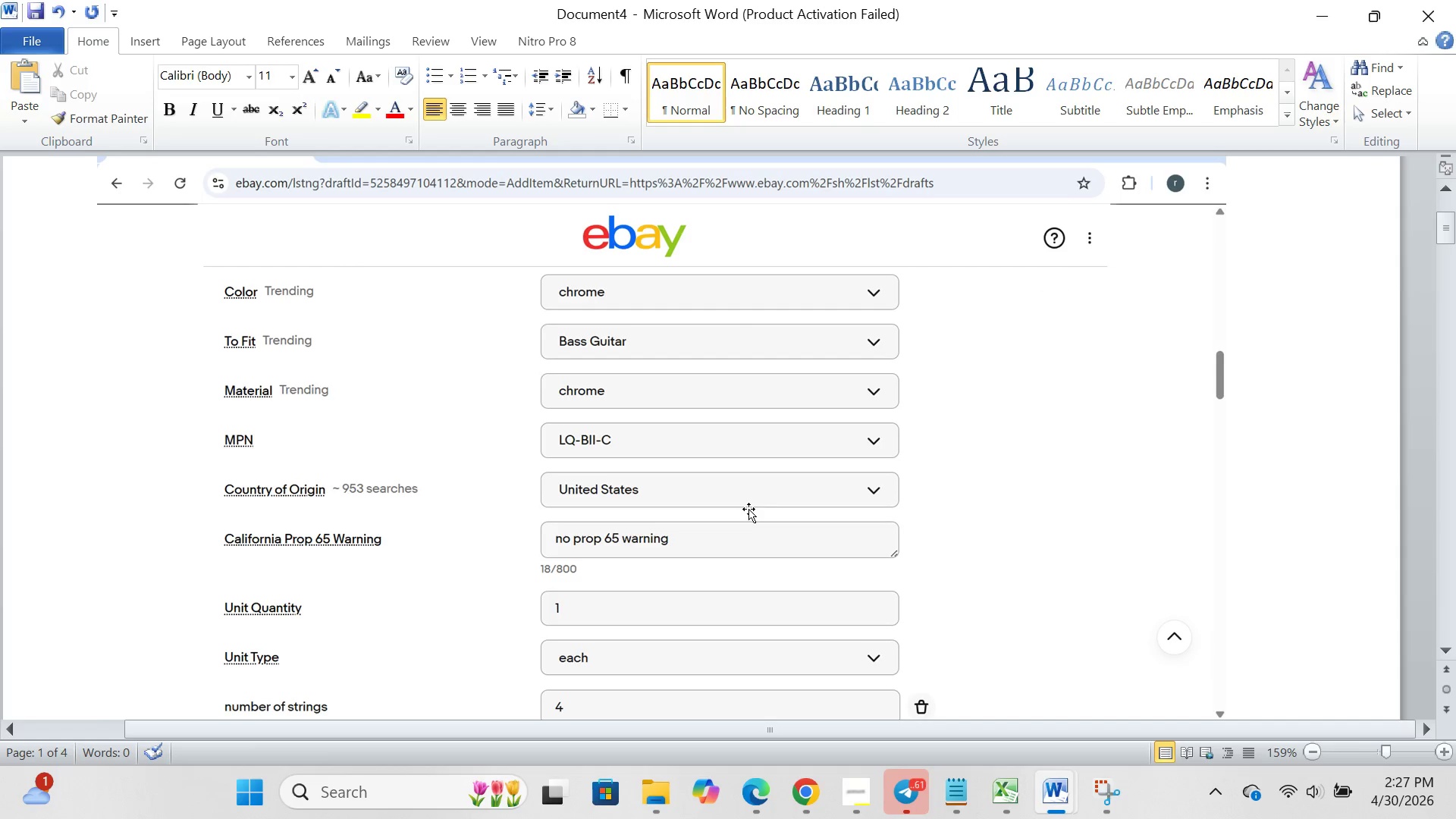 
left_click([748, 509])
 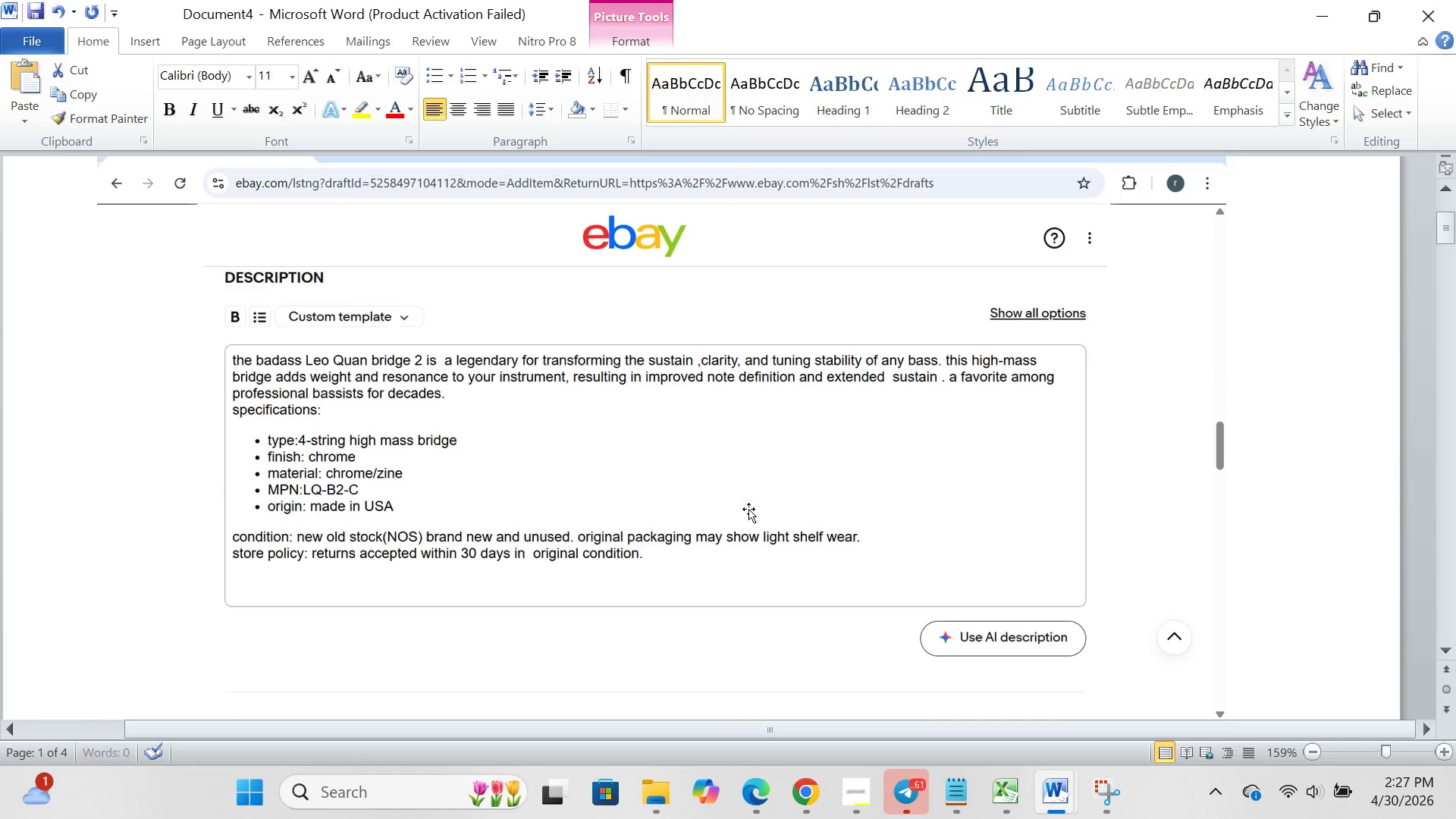 
key(Backspace)
 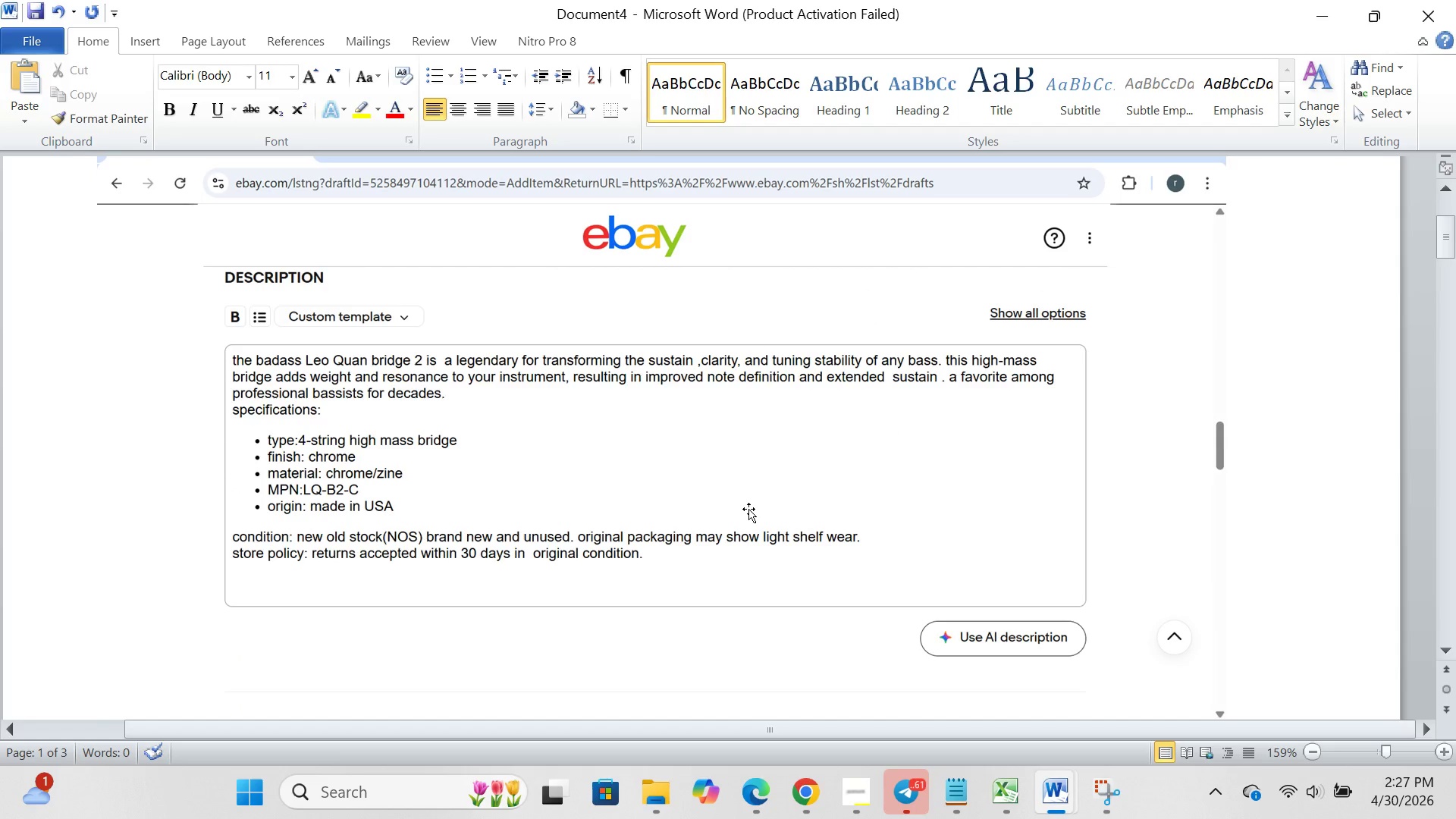 
left_click([748, 509])
 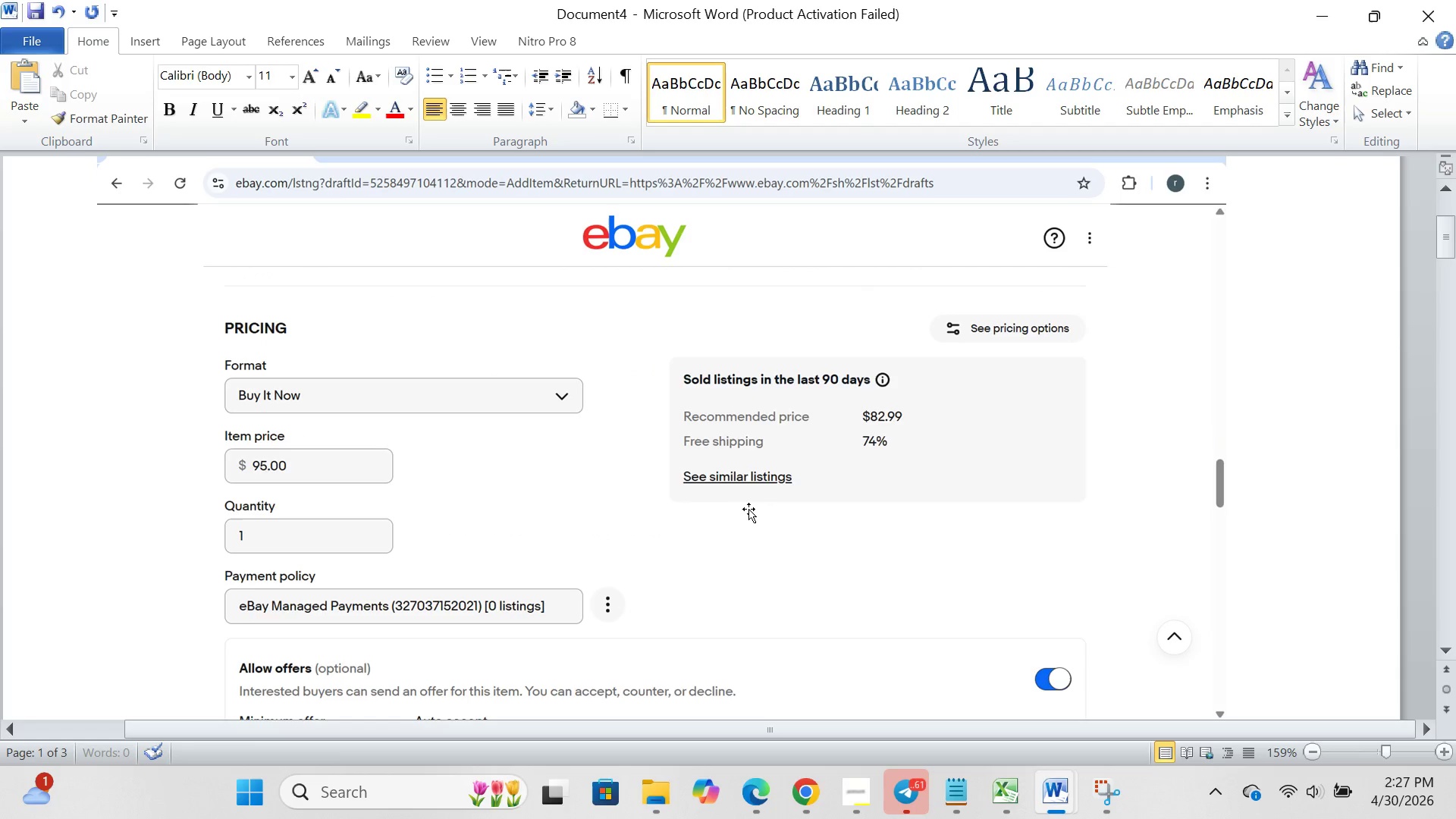 
key(Backspace)
 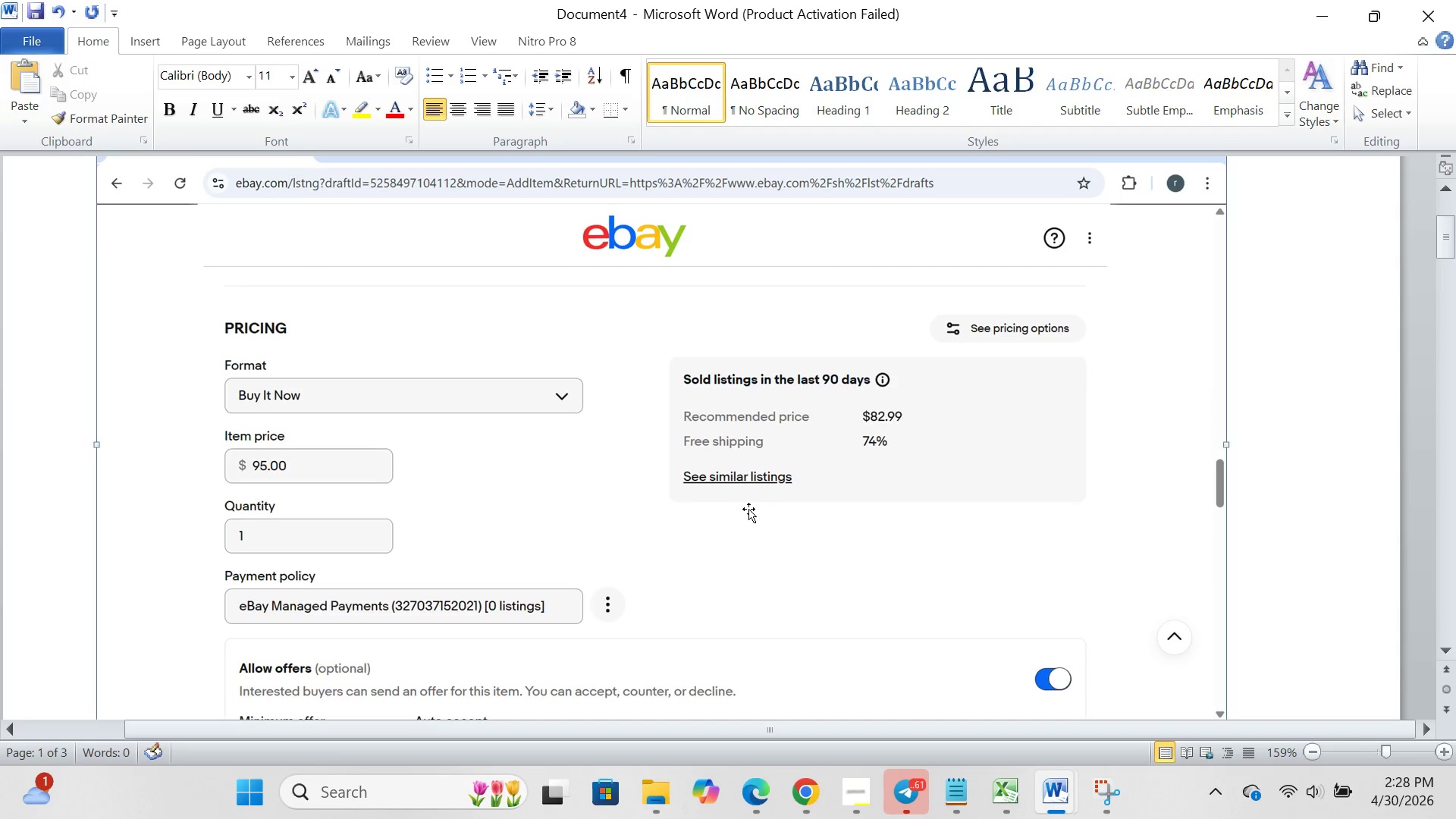 
left_click([748, 509])
 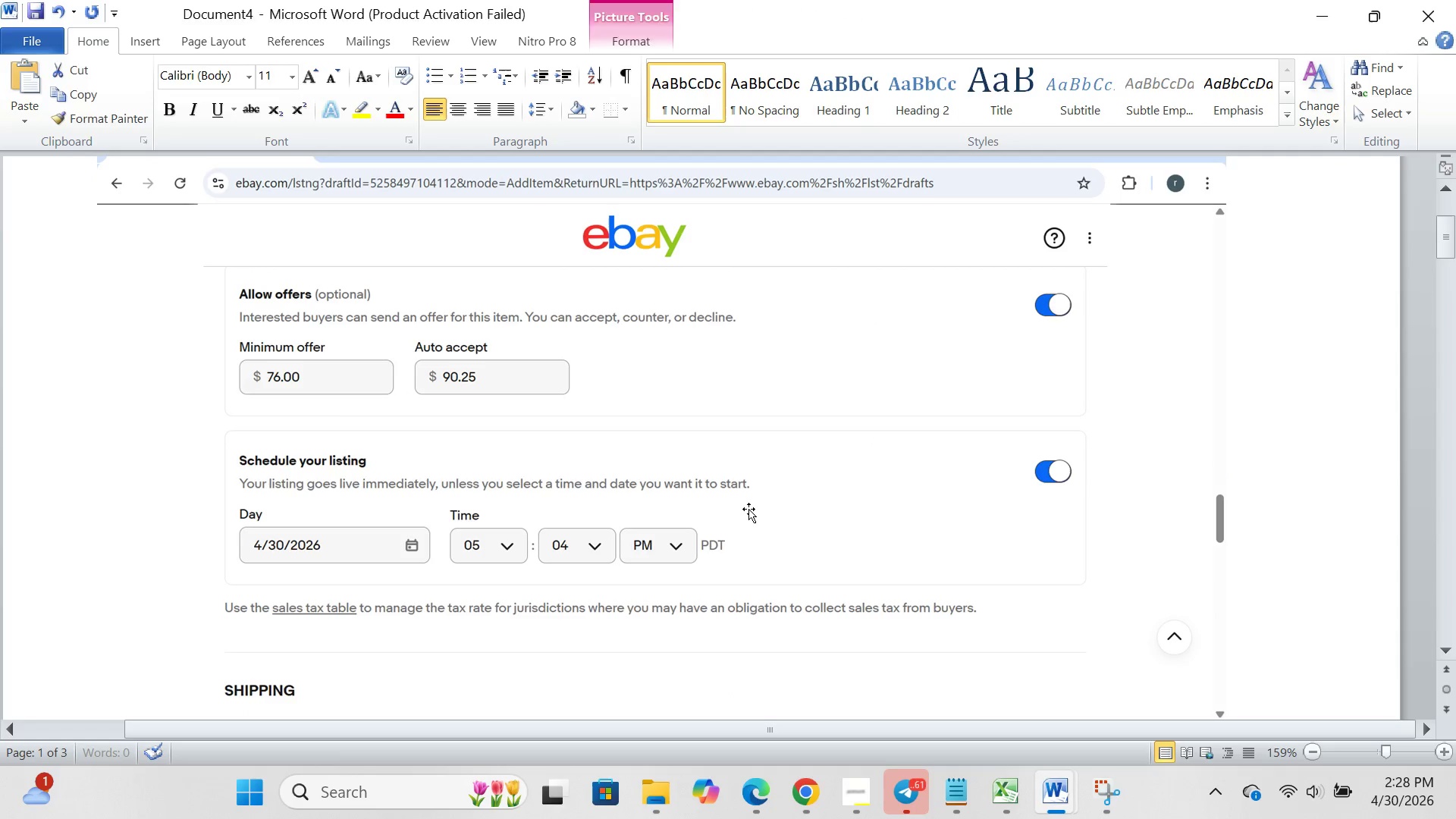 
key(Backspace)
 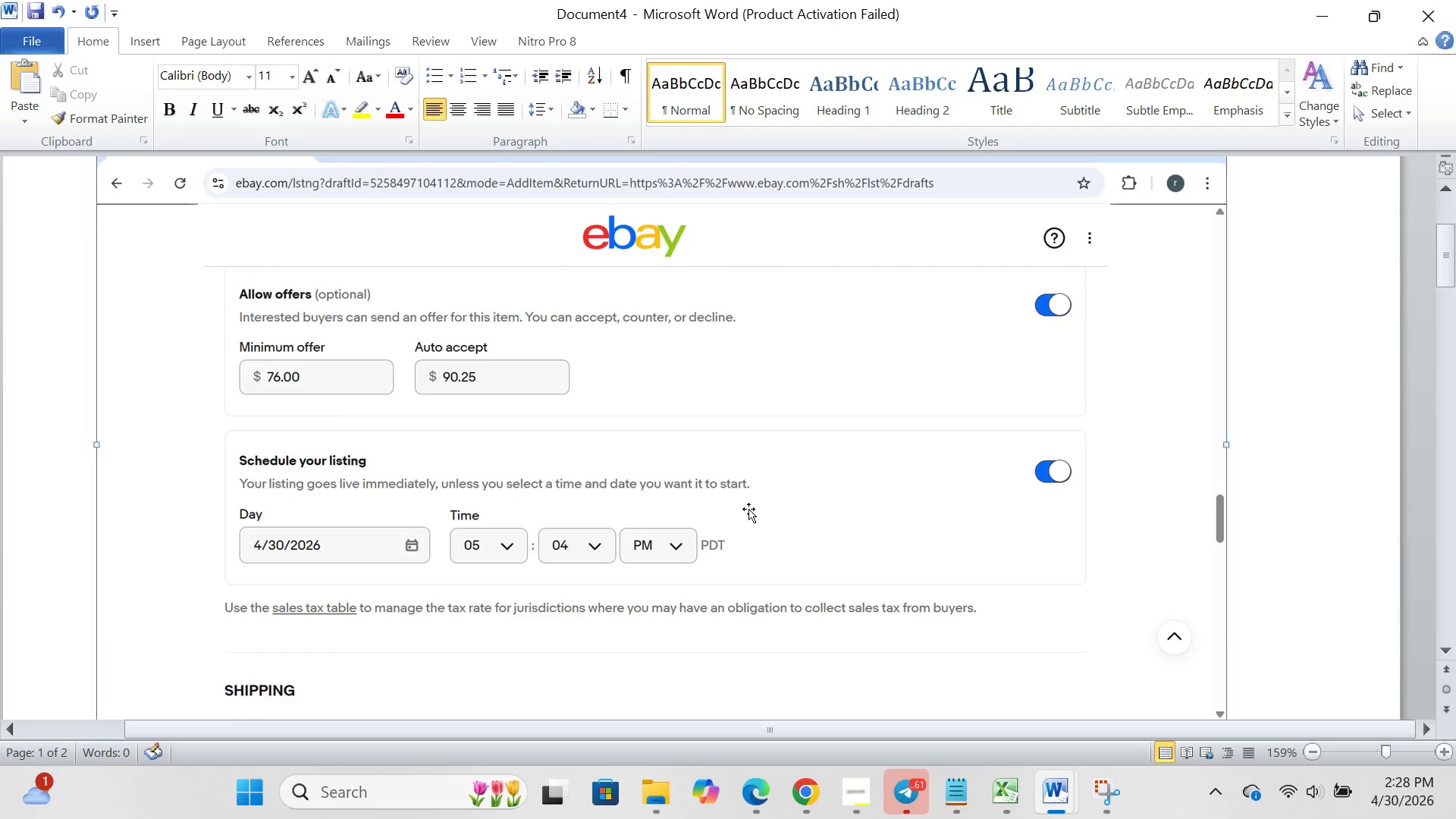 
left_click([748, 509])
 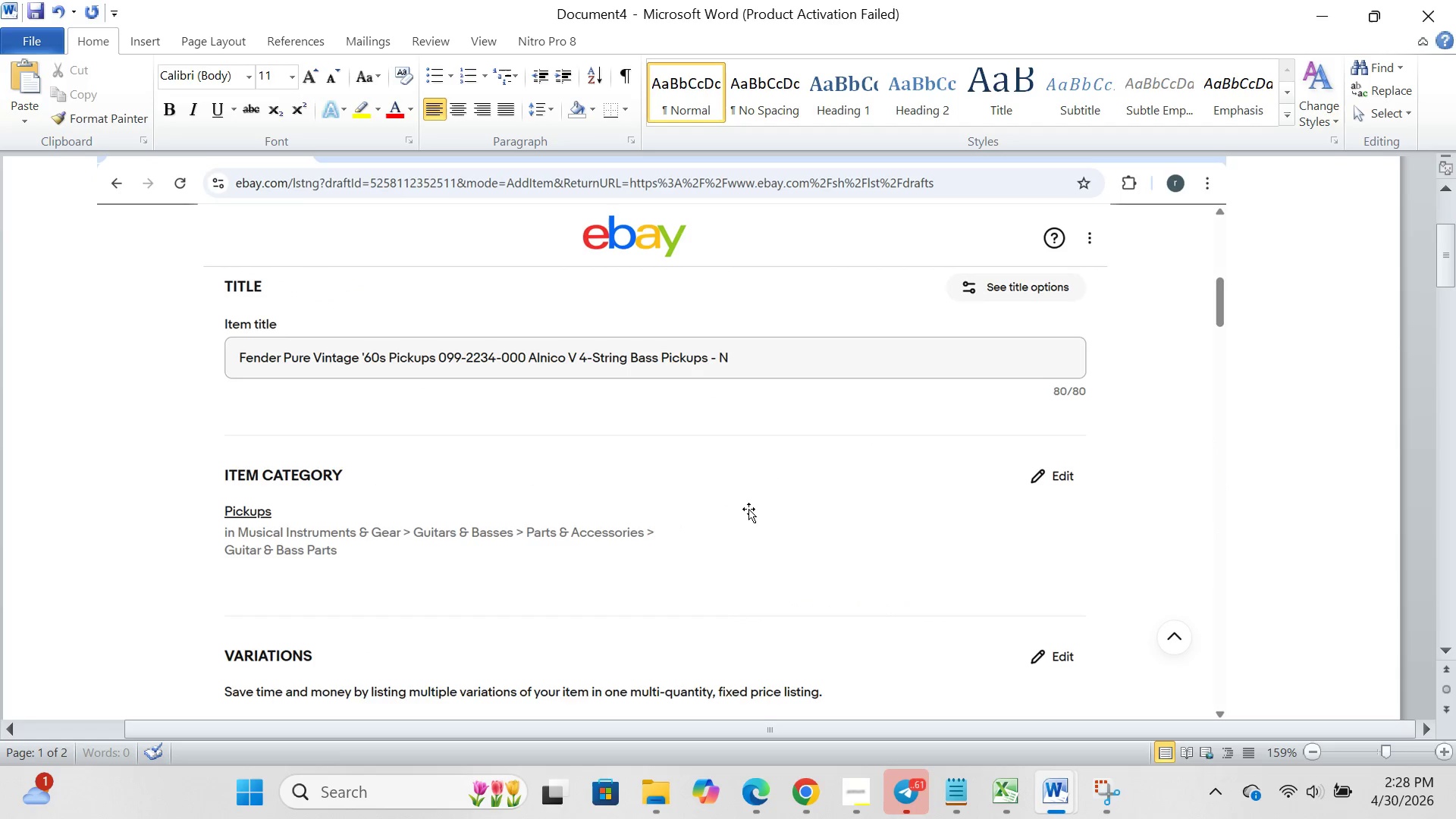 
key(Backspace)
 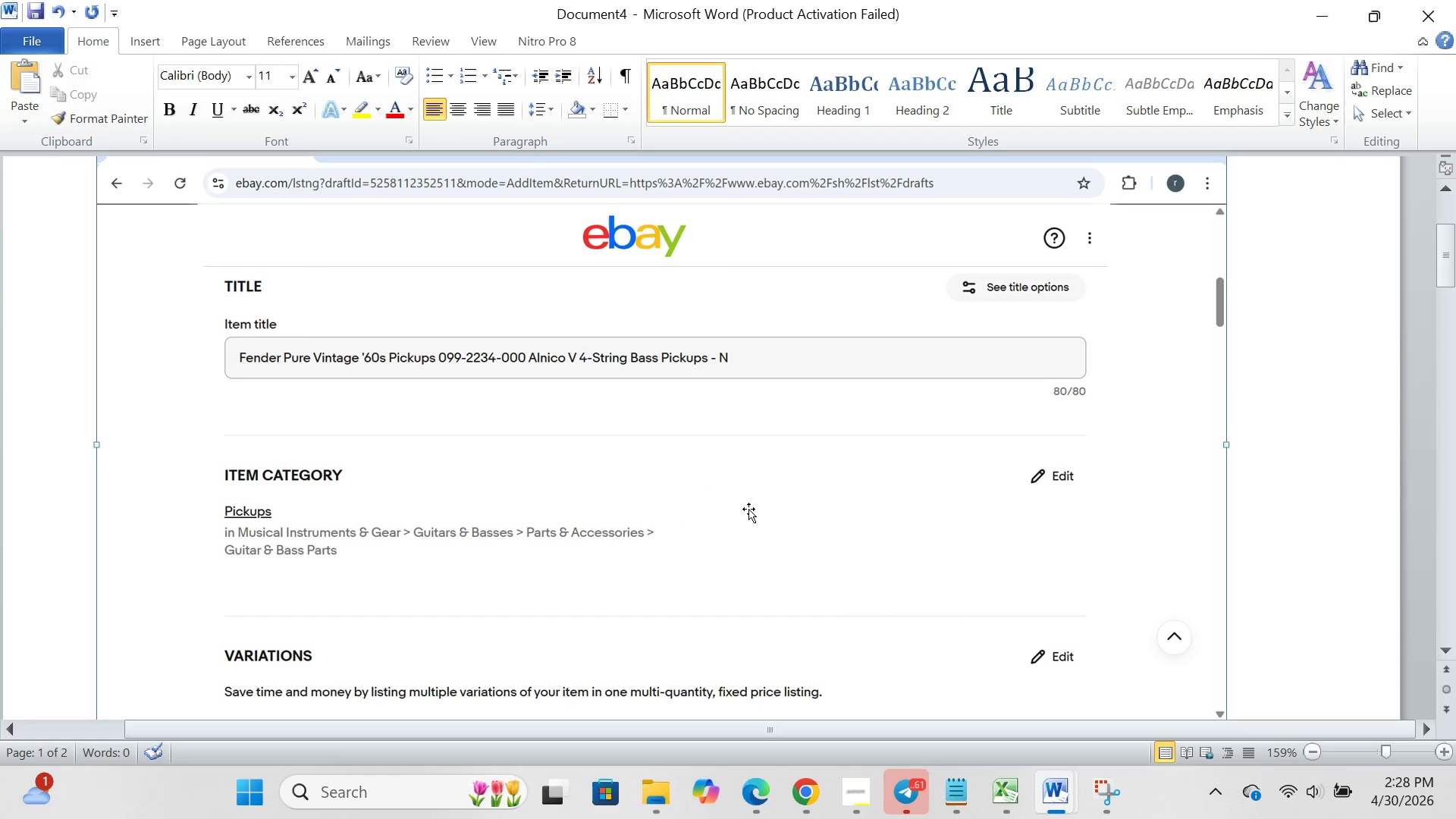 
left_click([748, 509])
 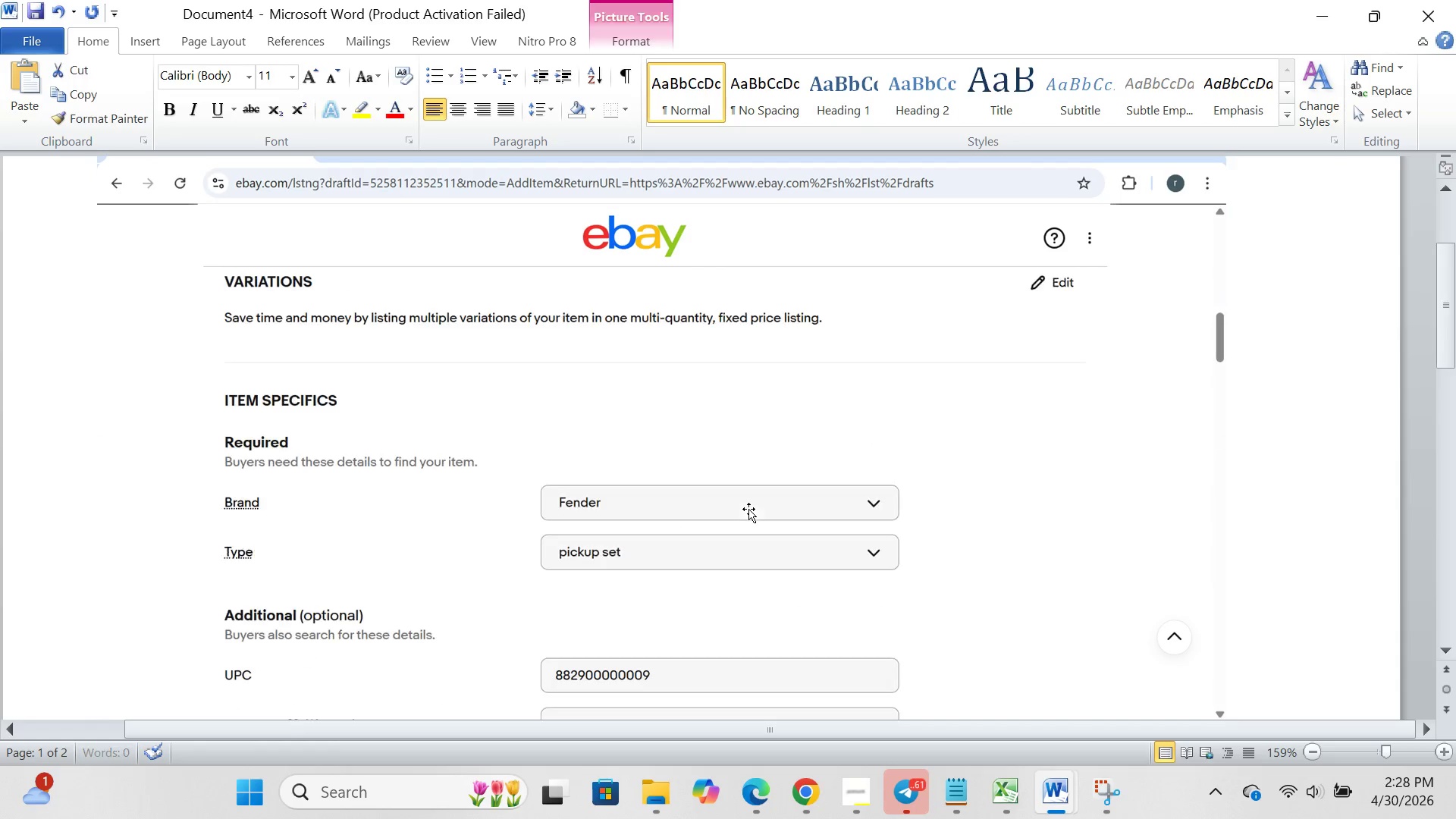 
key(Backspace)
 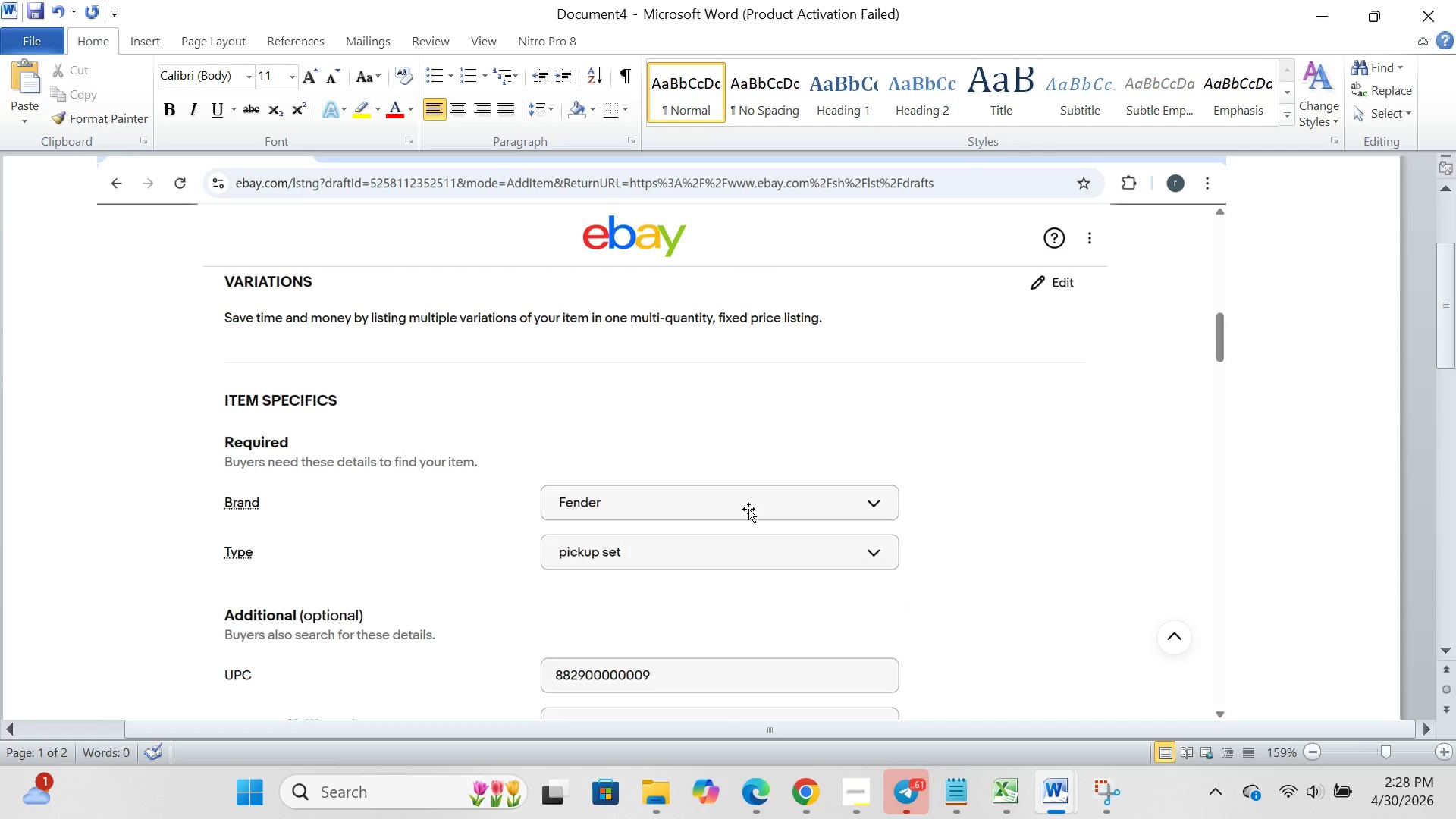 
left_click([748, 509])
 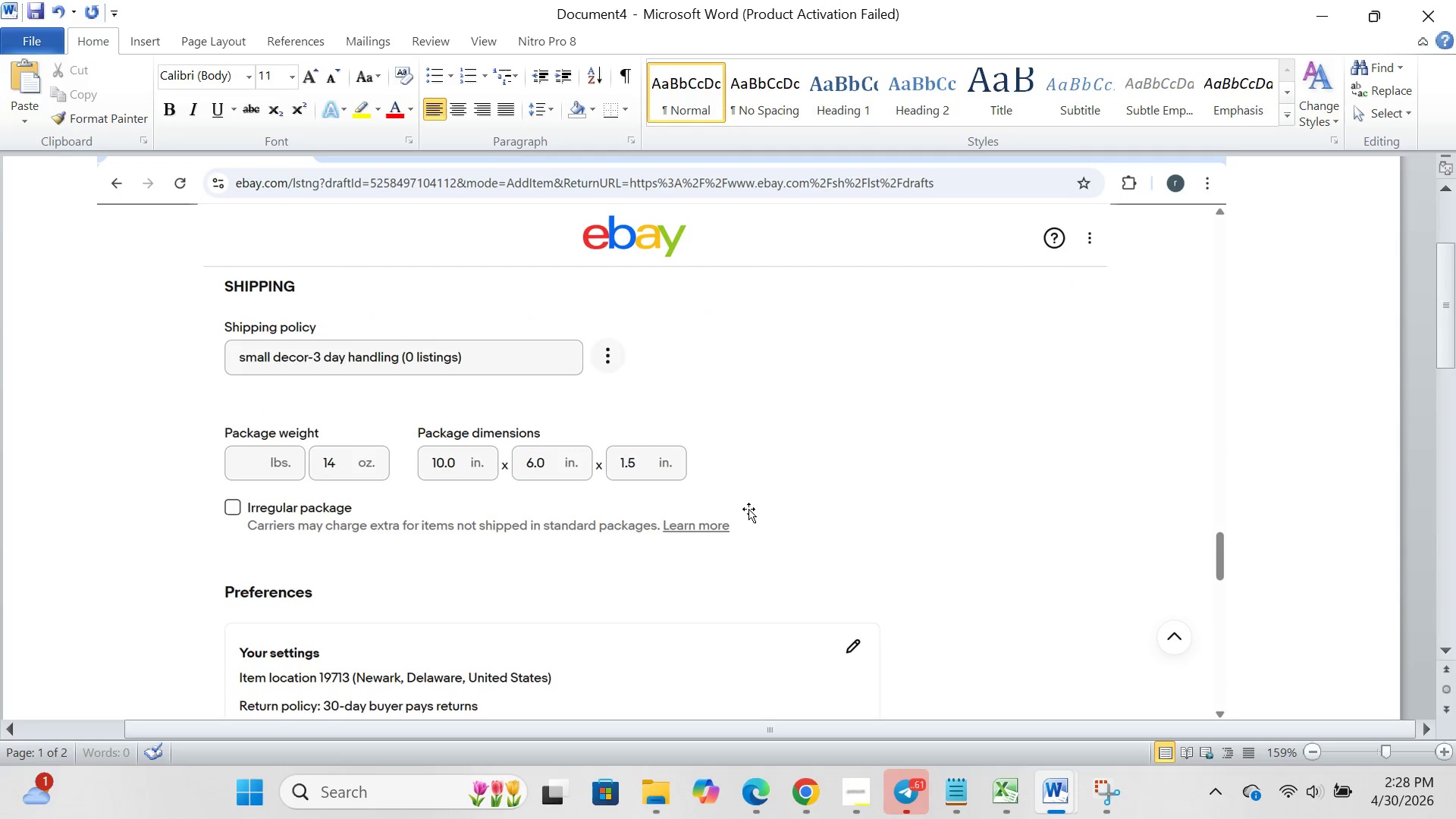 
key(Backspace)
 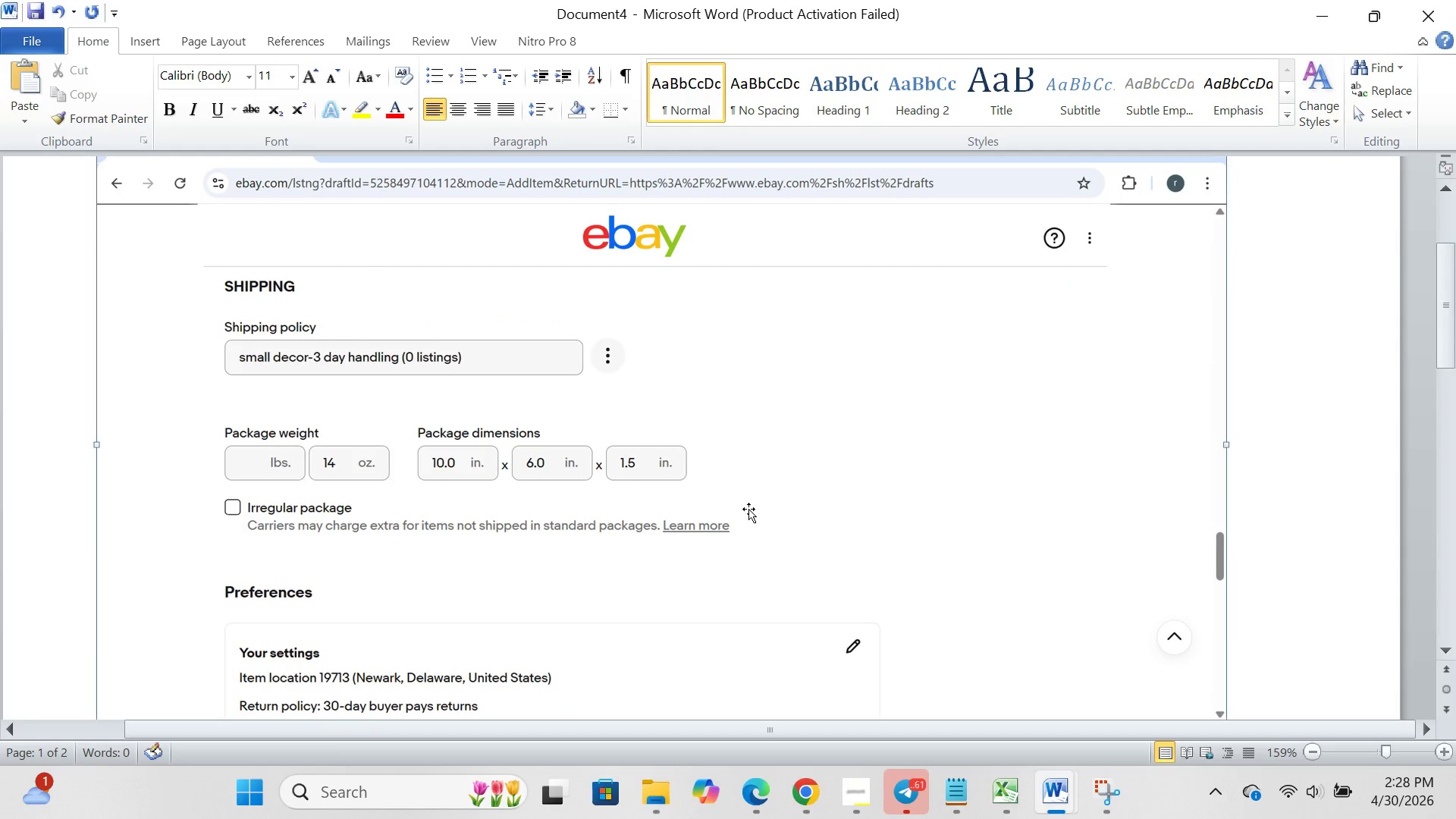 
left_click([748, 509])
 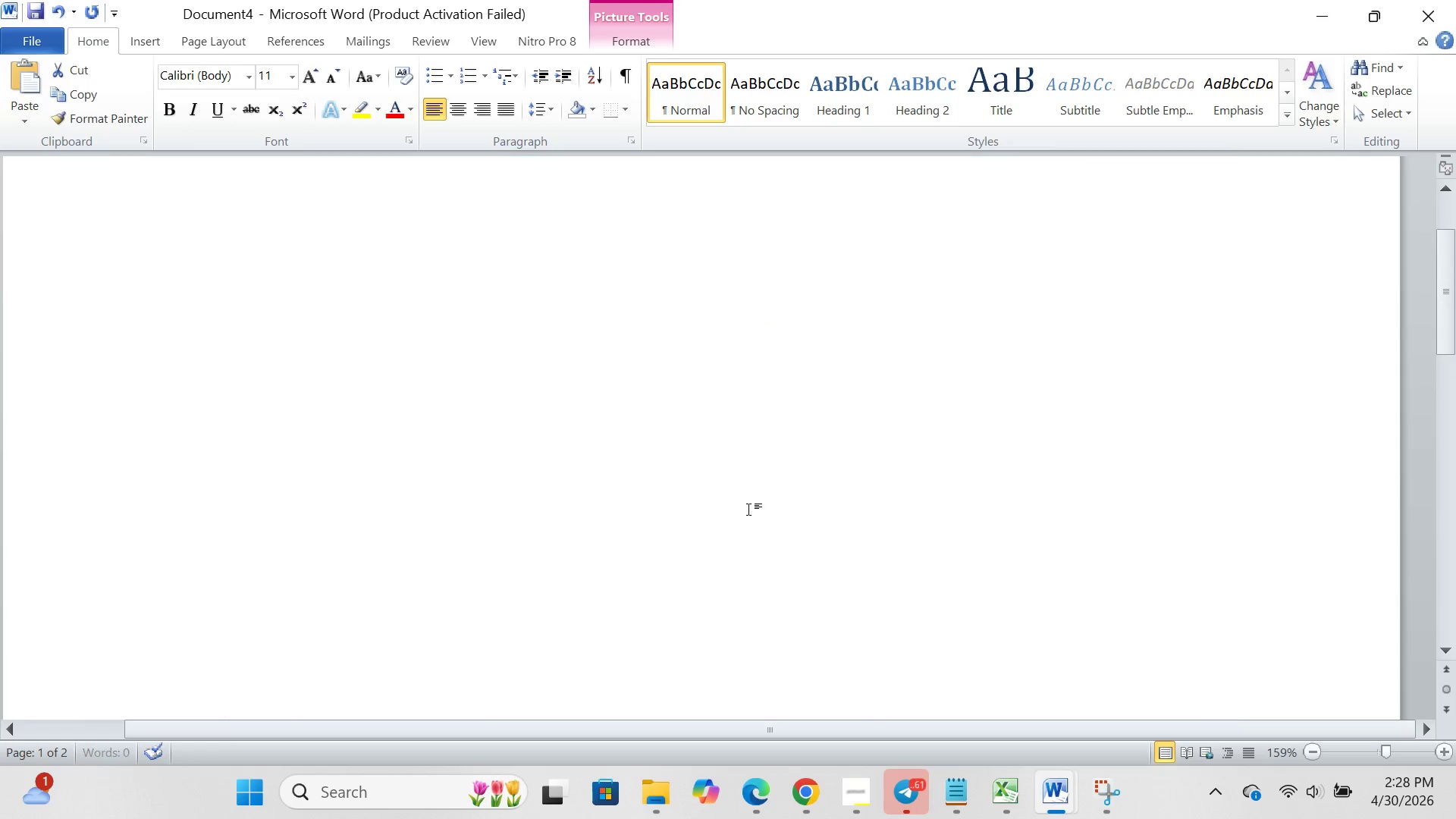 
key(Backspace)
 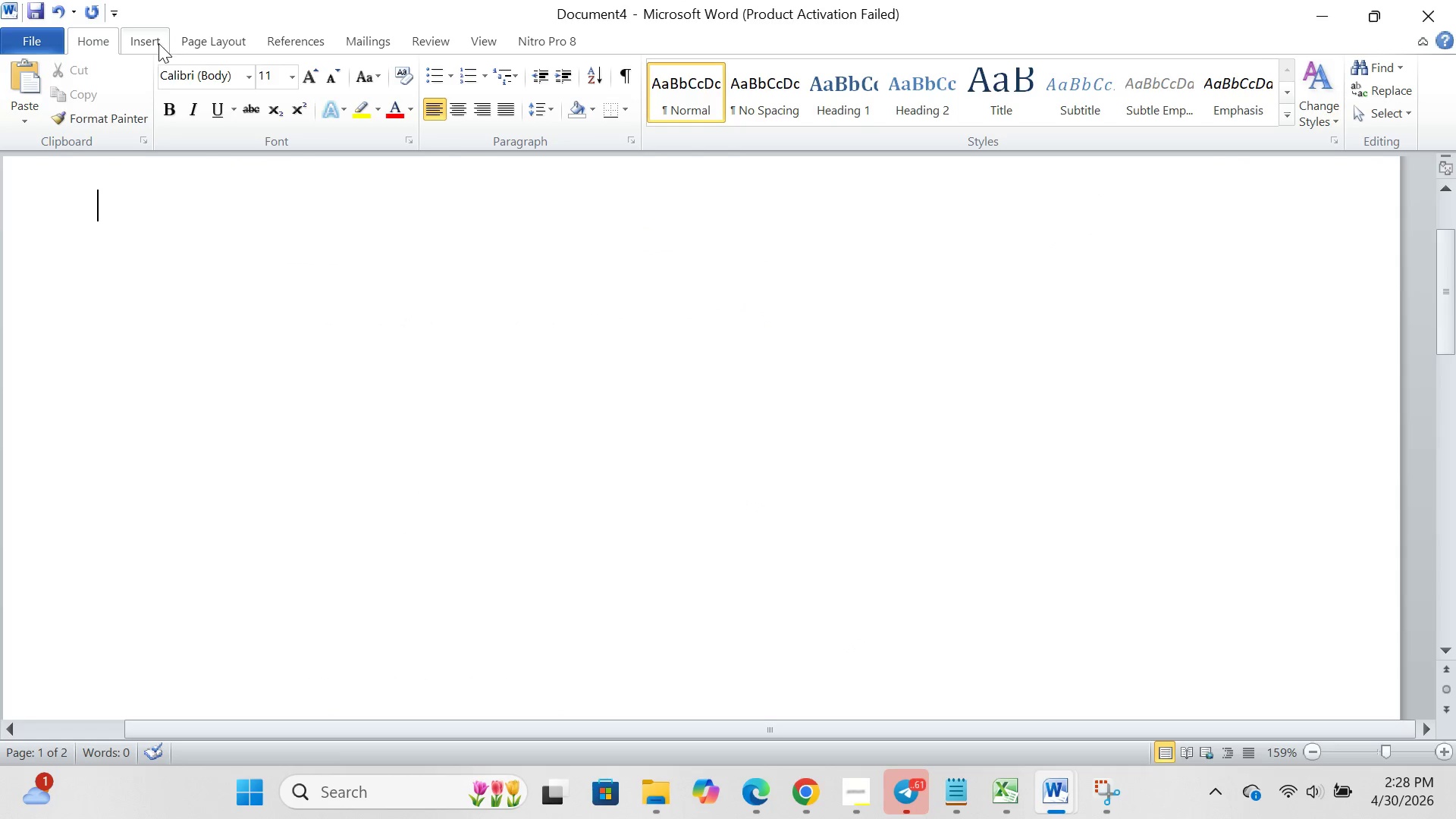 
left_click([158, 43])
 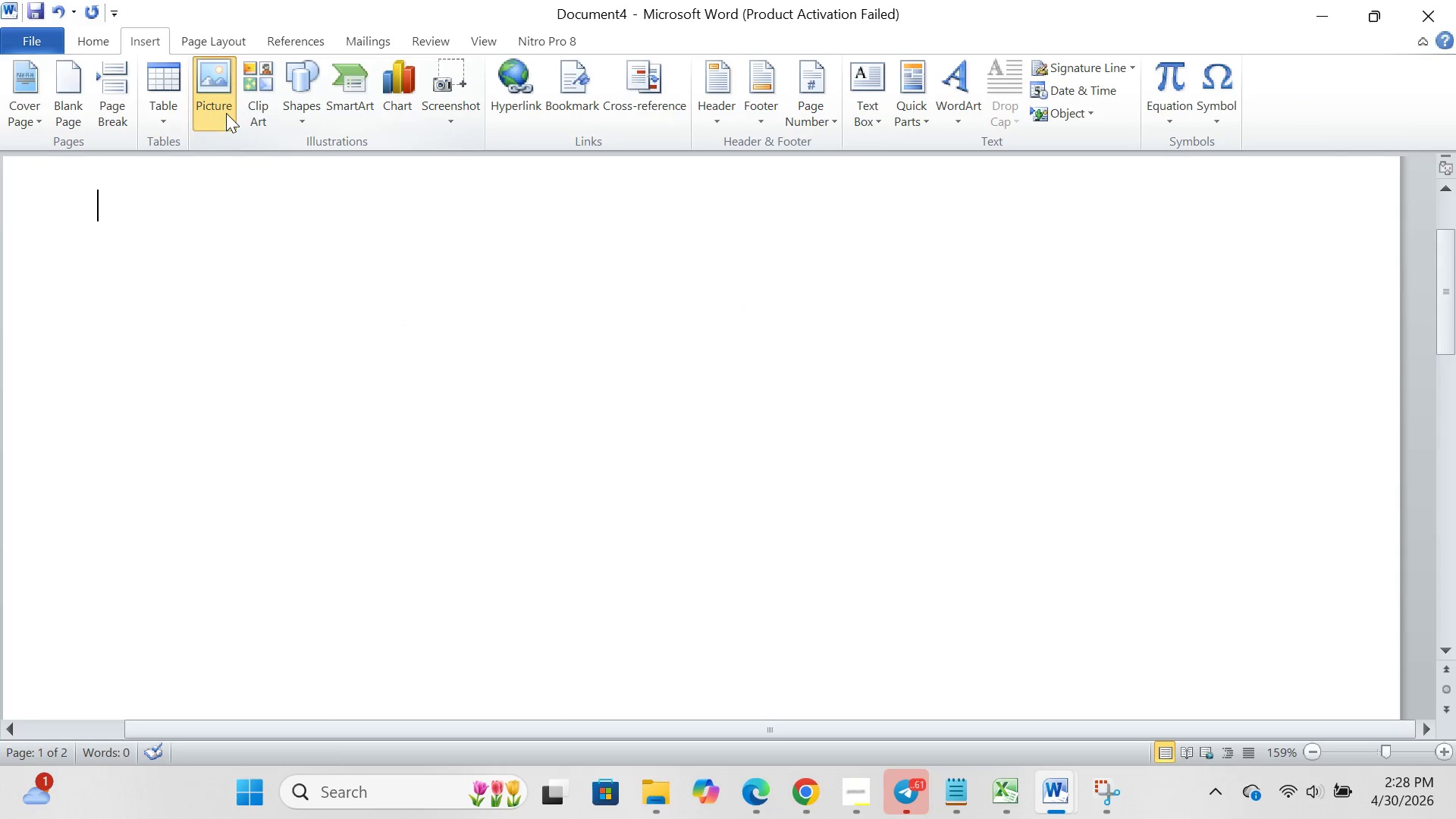 
left_click([226, 113])
 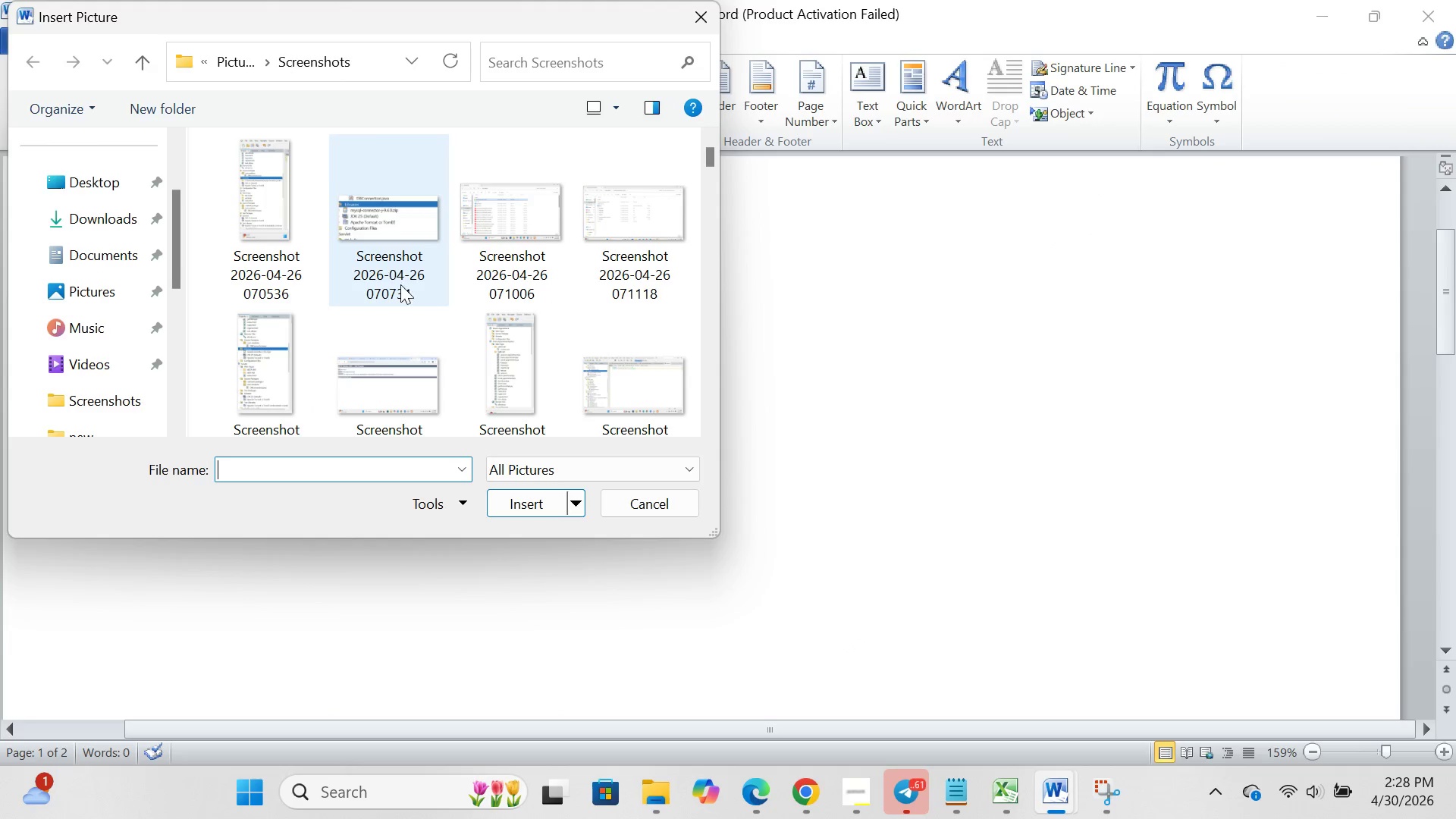 
scroll: coordinate [397, 314], scroll_direction: down, amount: 157.0
 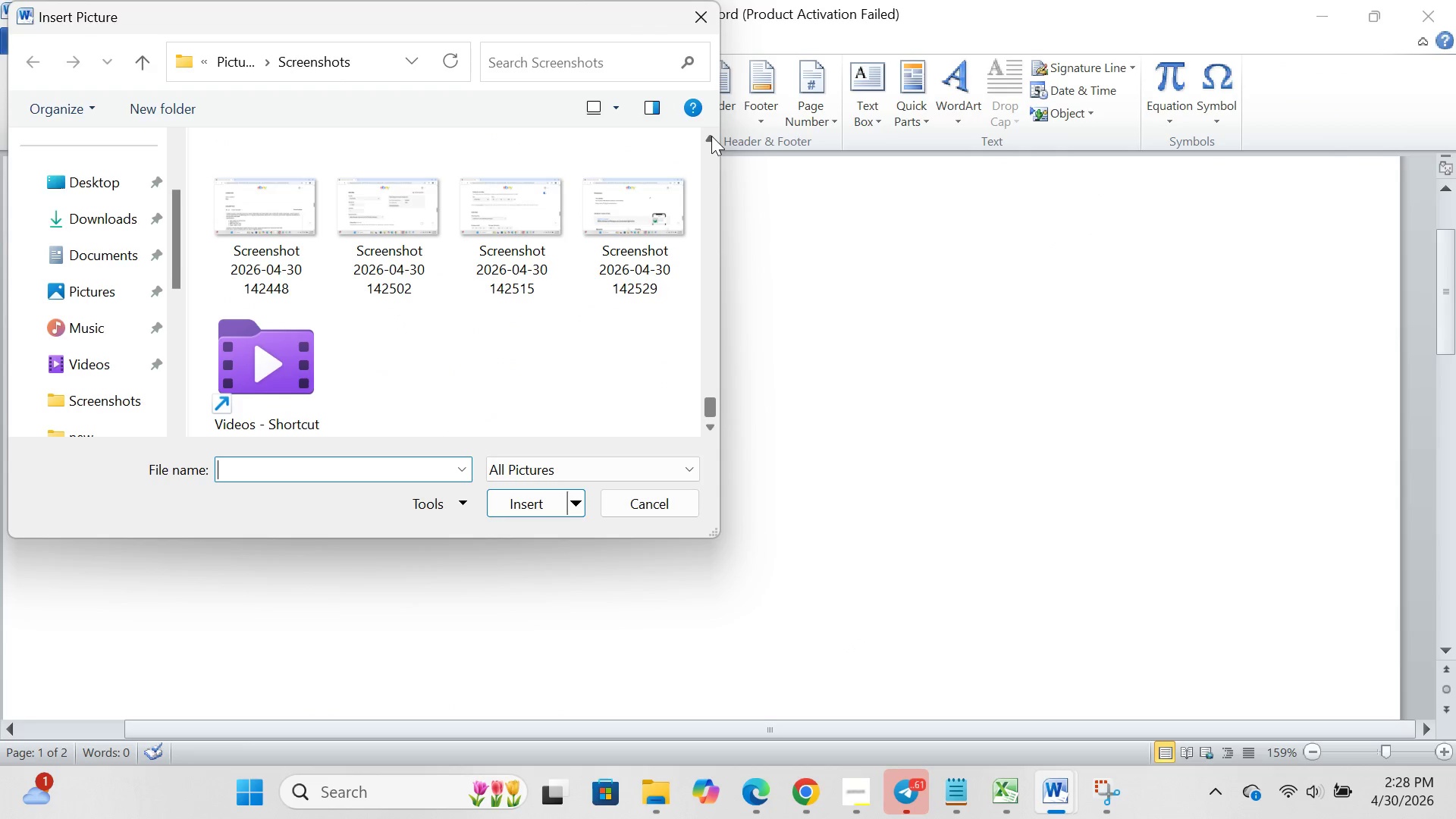 
left_click([711, 136])
 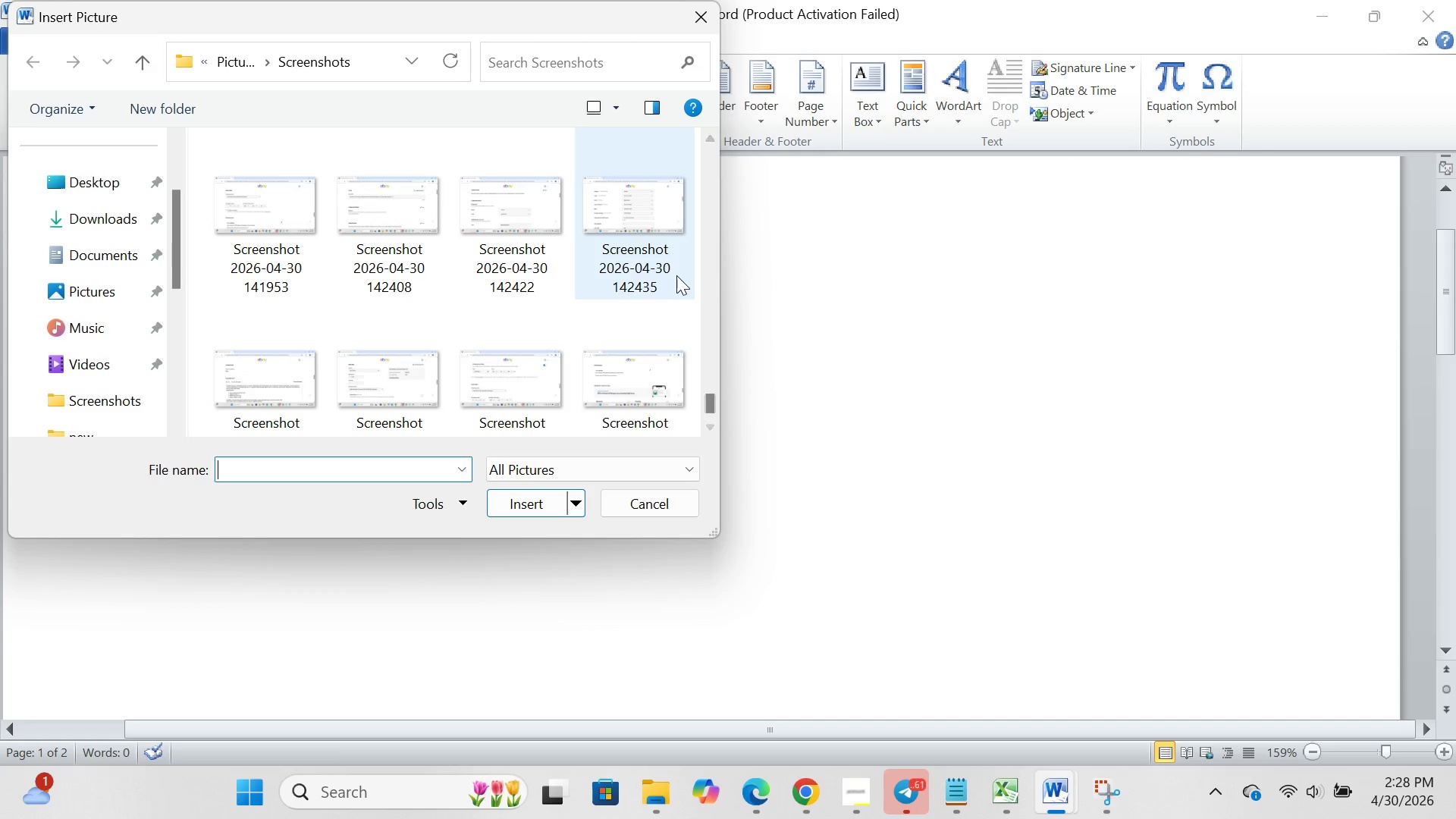 
scroll: coordinate [676, 275], scroll_direction: down, amount: 2.0
 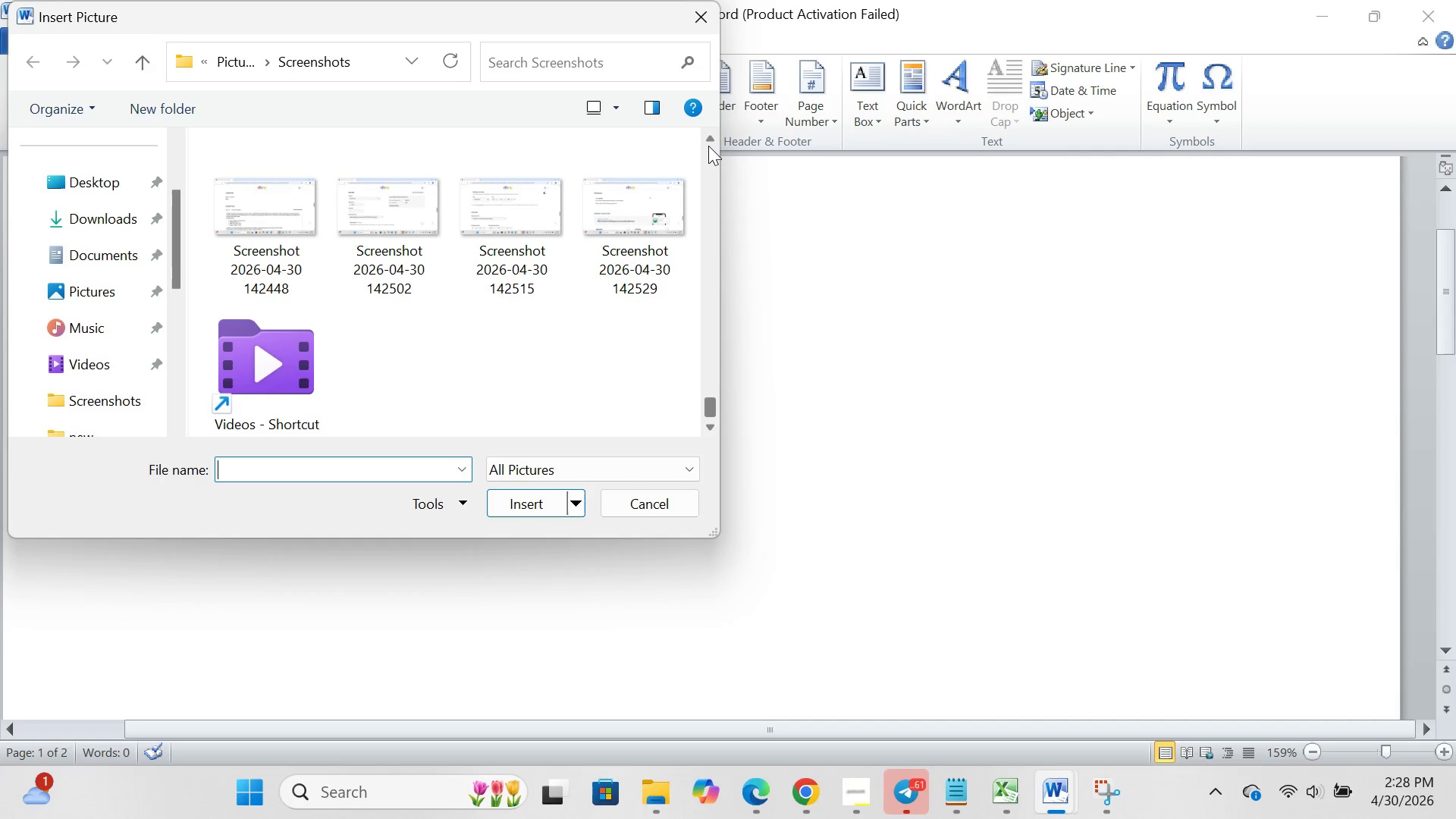 
left_click([707, 144])
 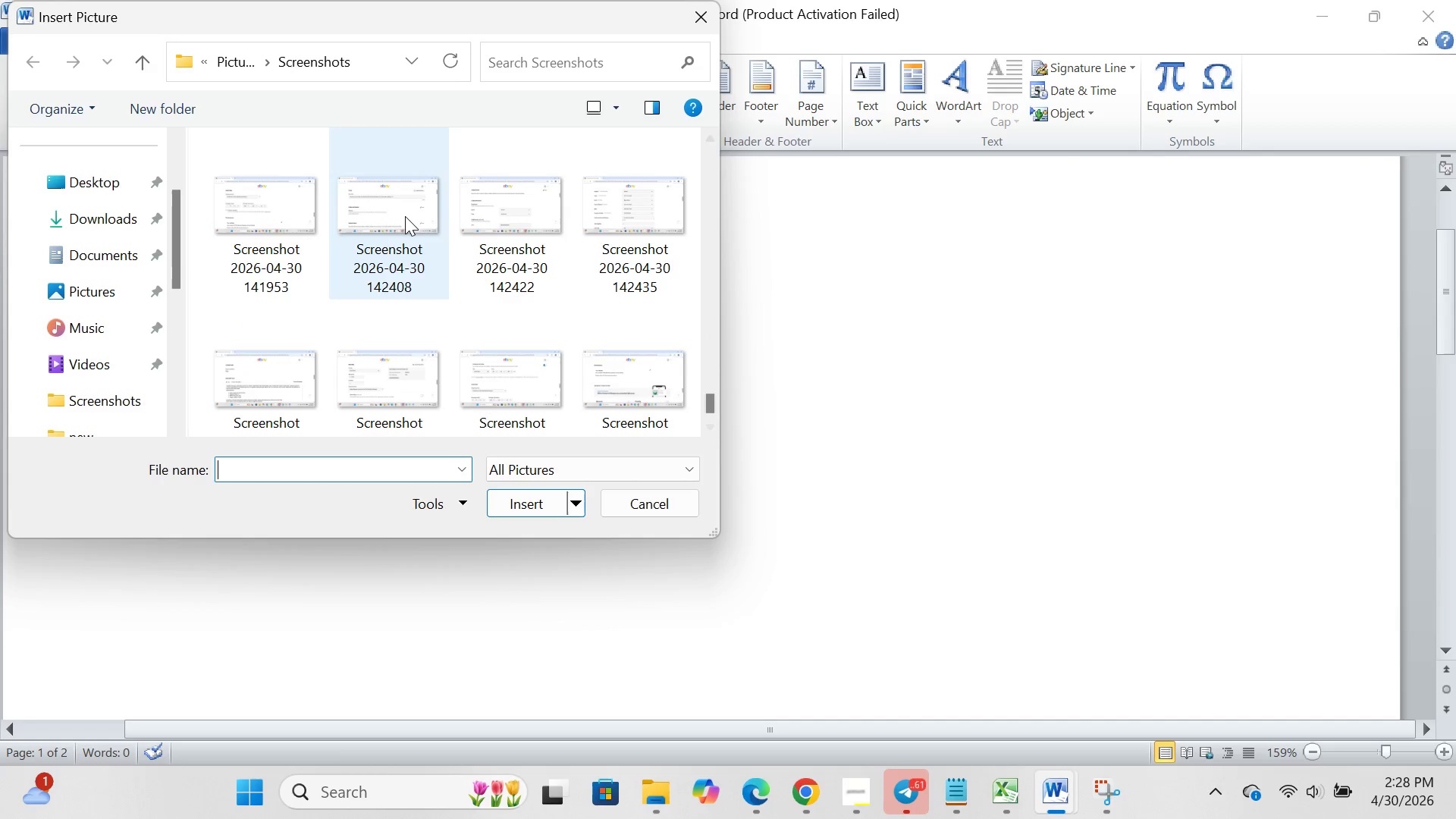 
wait(5.34)
 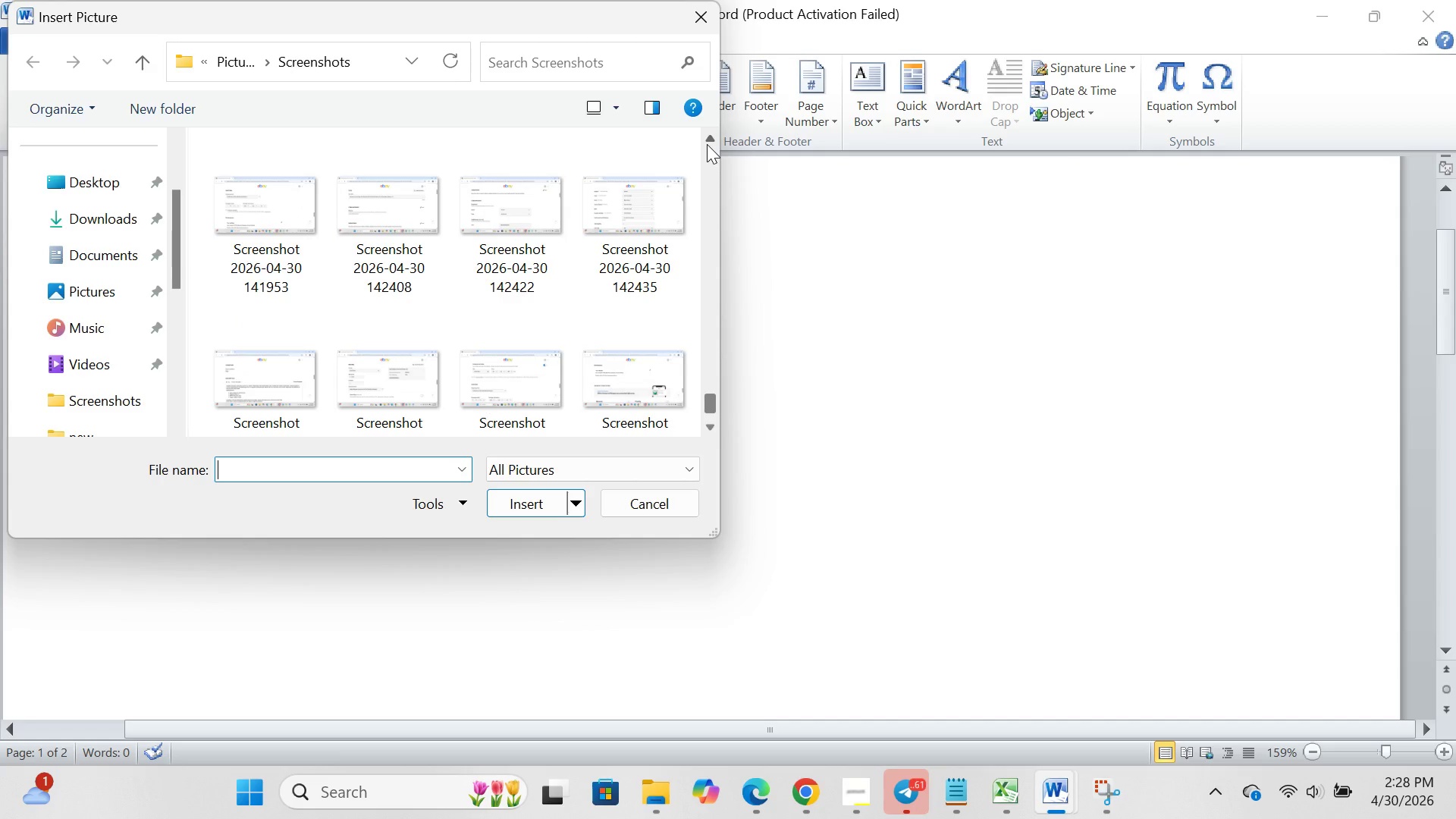 
left_click_drag(start_coordinate=[362, 199], to_coordinate=[415, 220])
 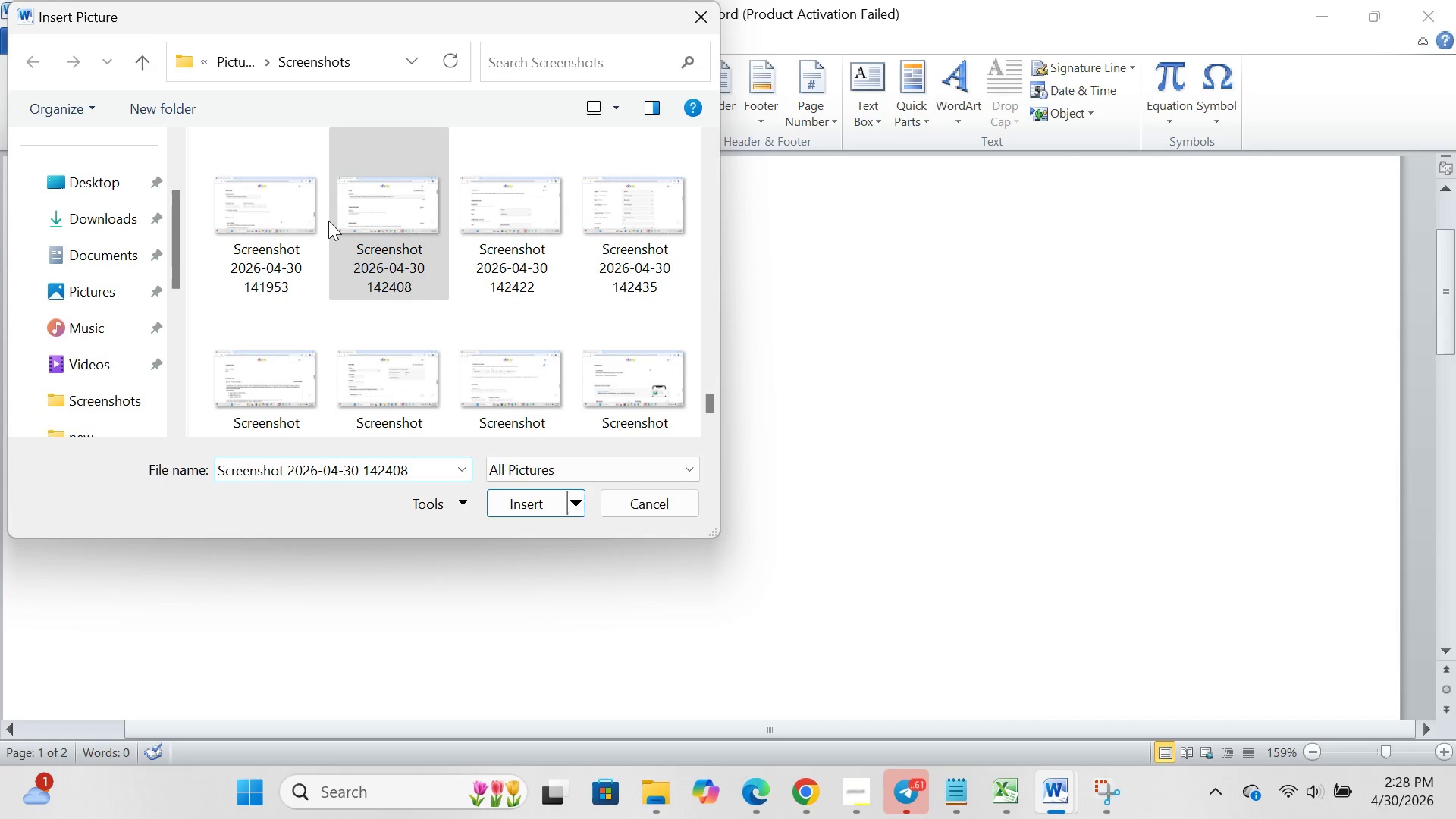 
left_click_drag(start_coordinate=[328, 221], to_coordinate=[681, 281])
 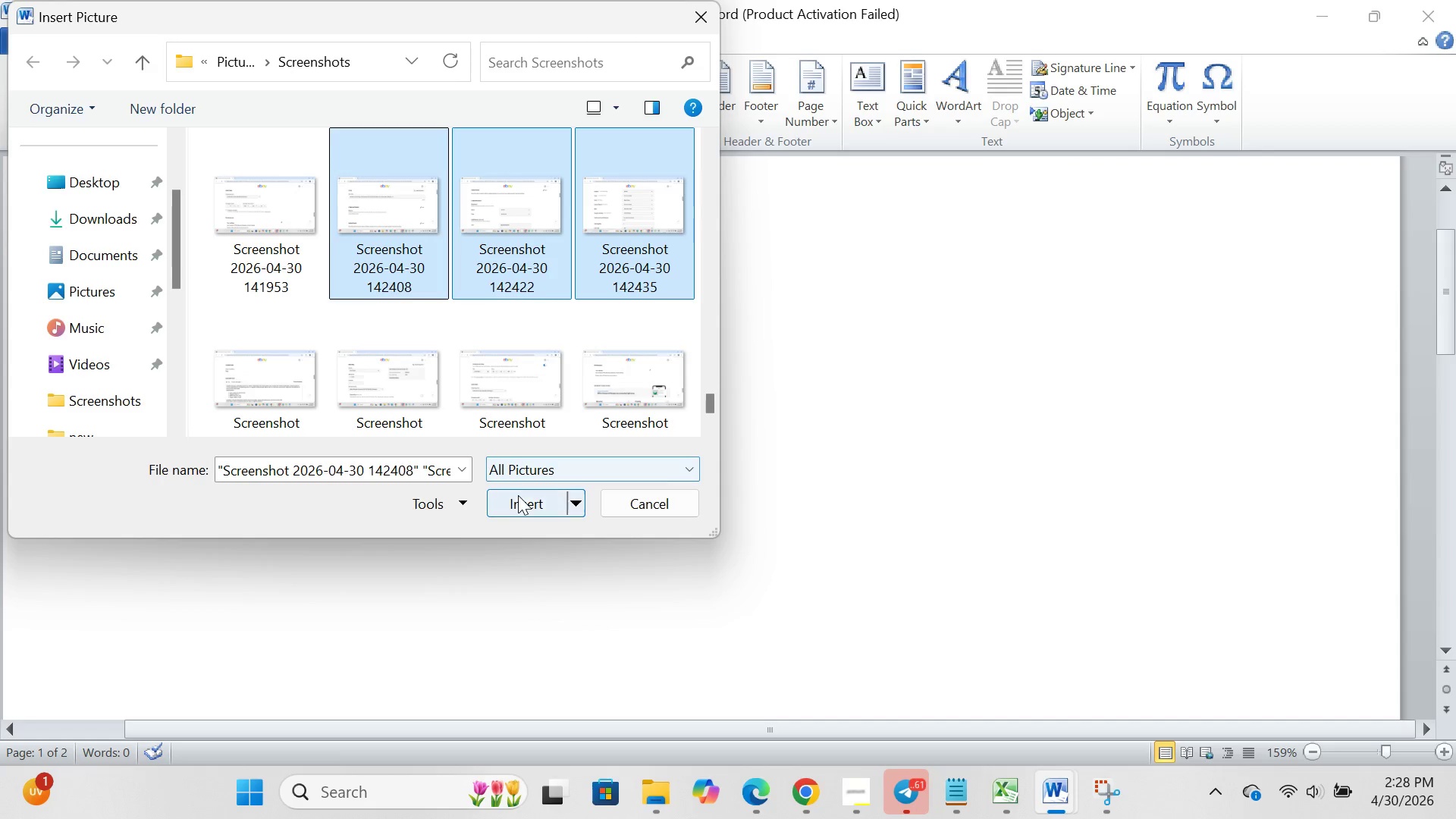 
left_click([518, 495])
 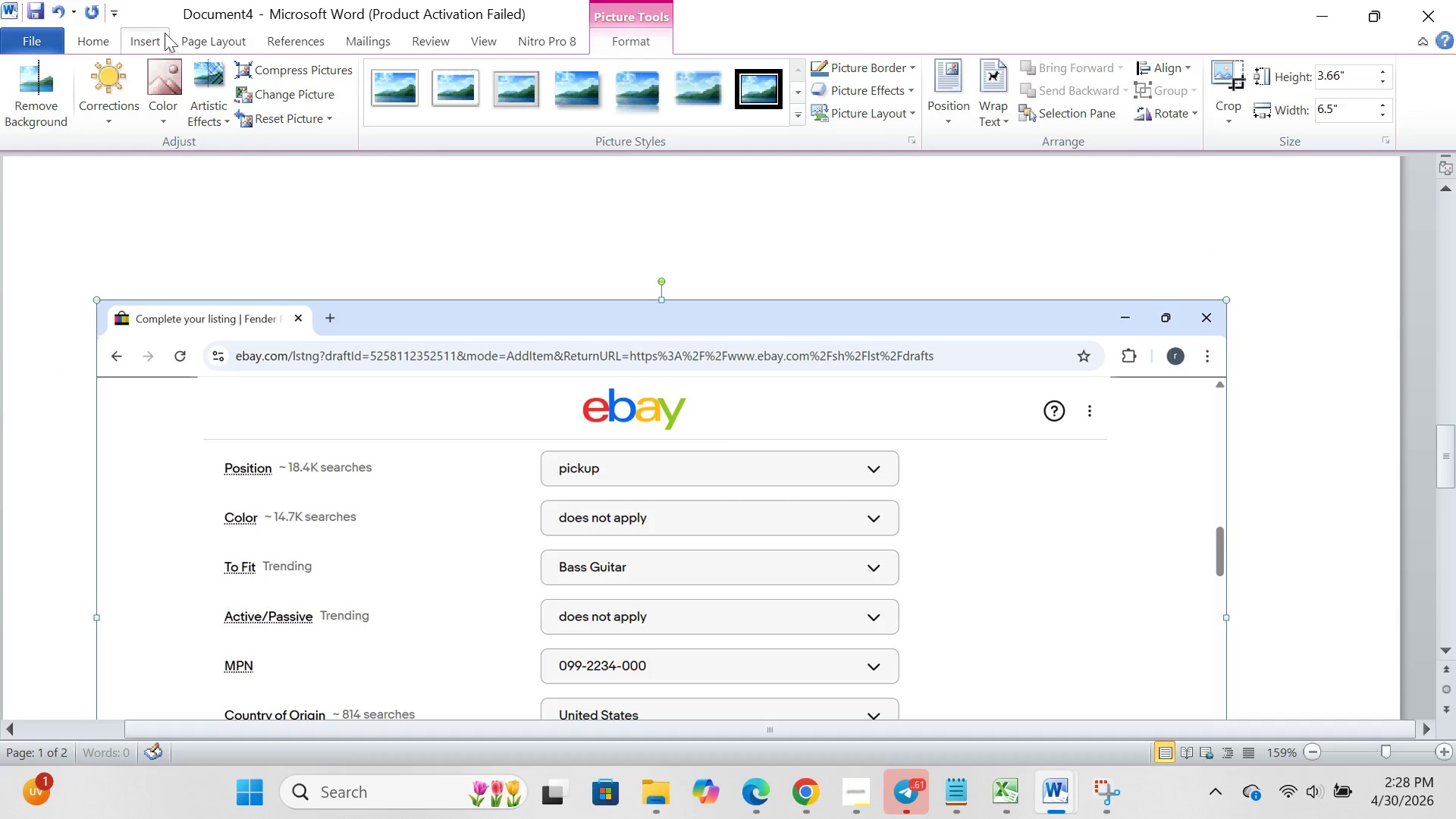 
left_click([138, 34])
 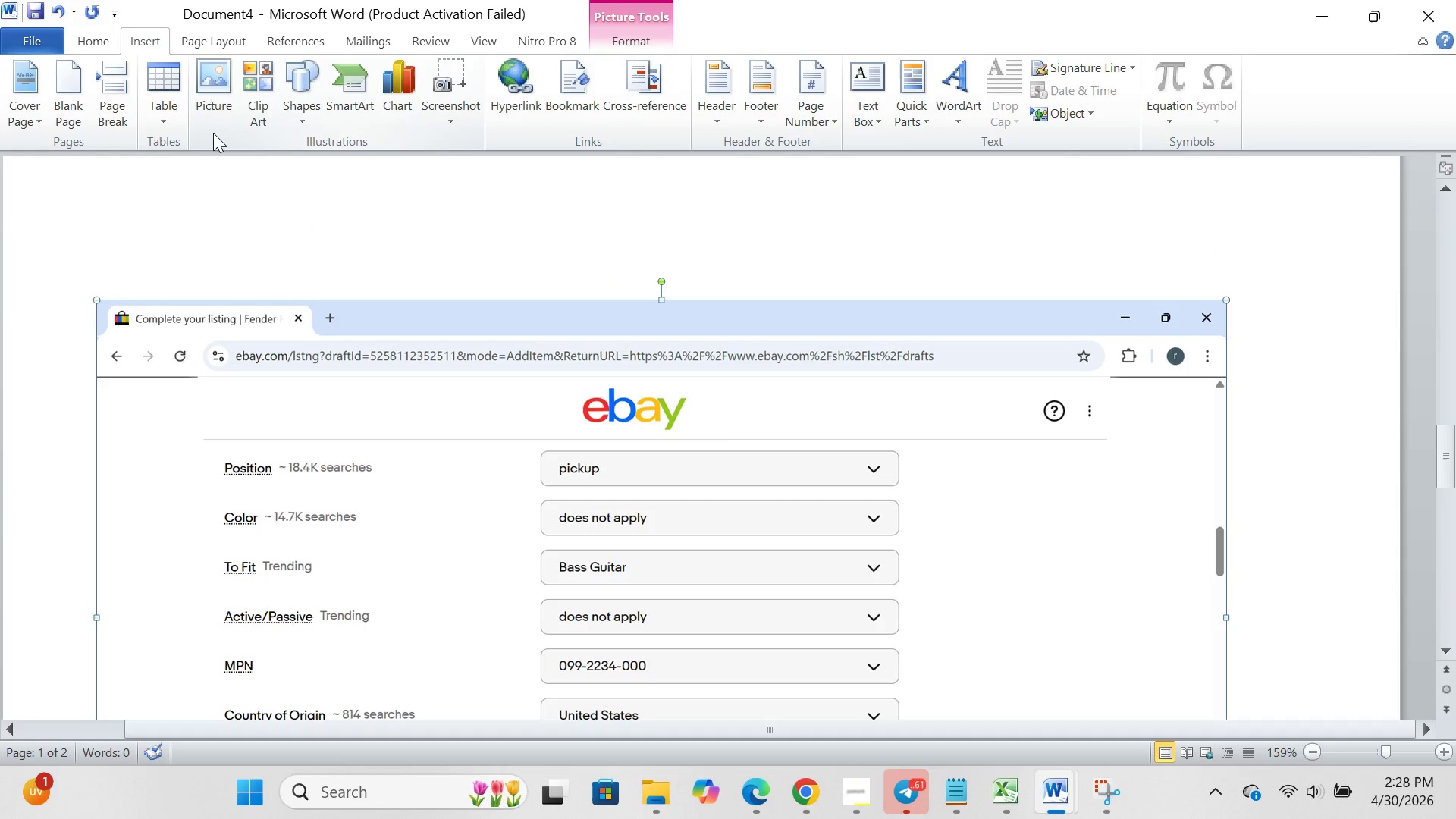 
left_click([213, 133])
 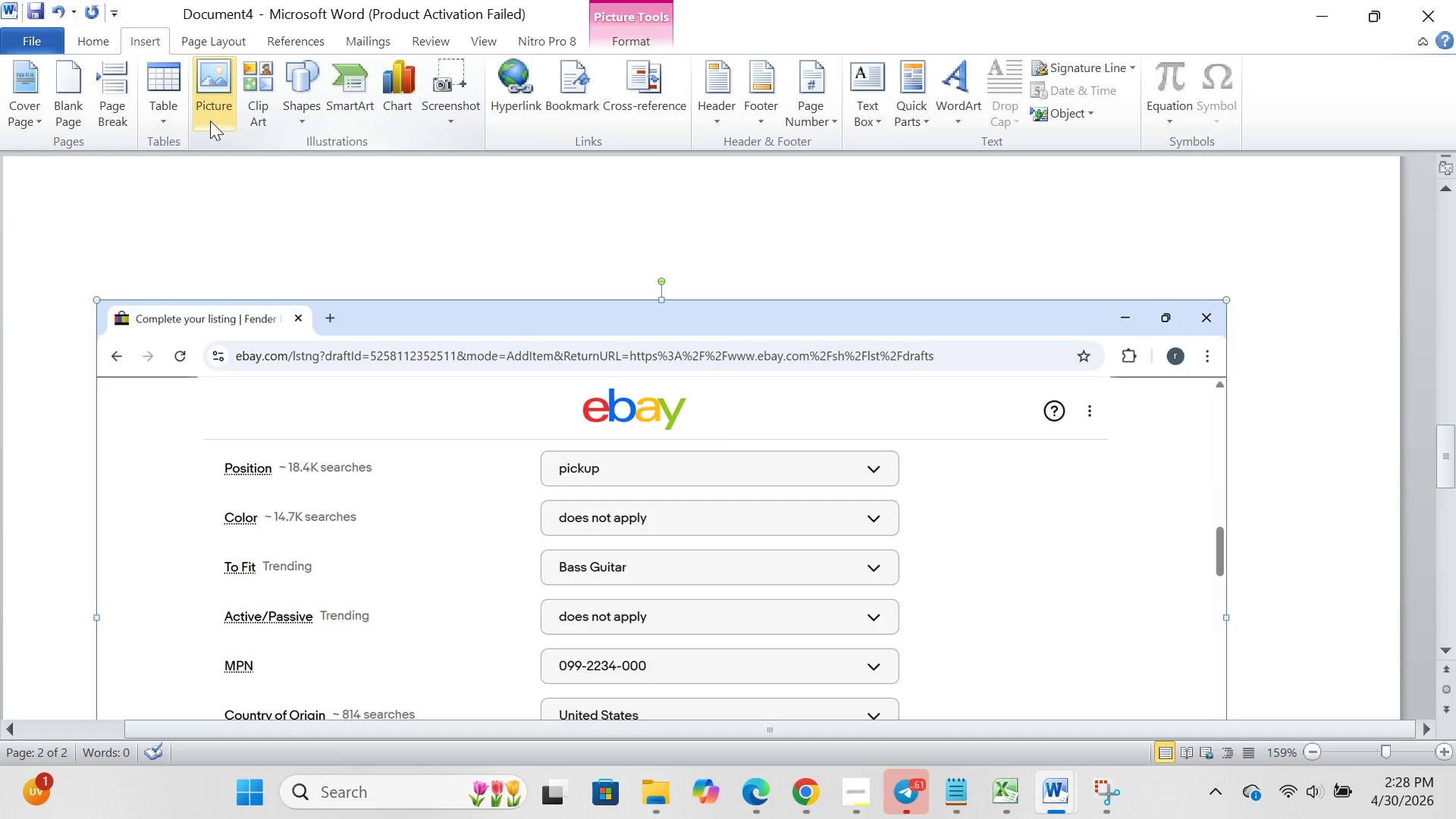 
left_click([210, 121])
 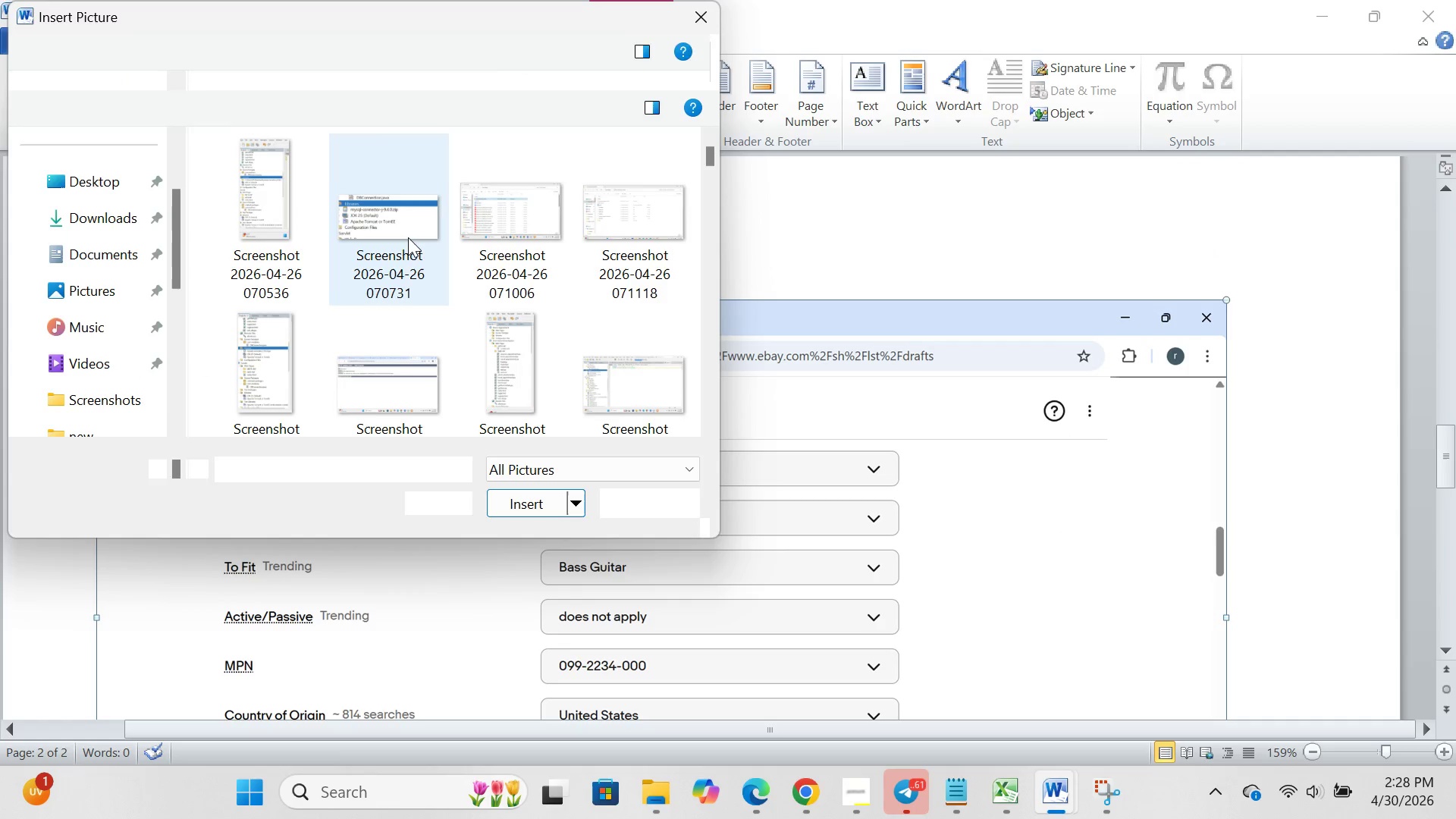 
scroll: coordinate [408, 237], scroll_direction: down, amount: 213.0
 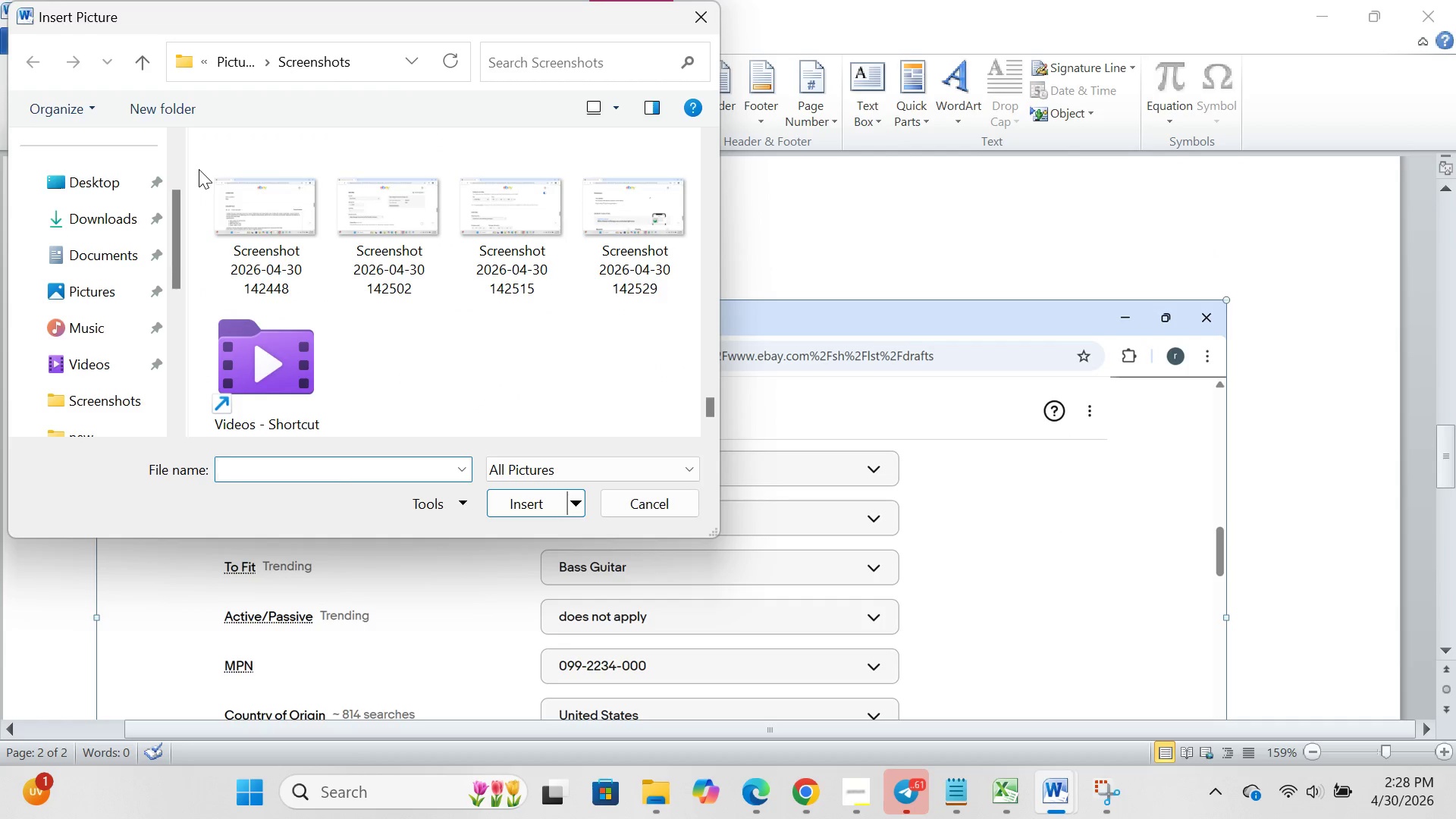 
left_click_drag(start_coordinate=[199, 169], to_coordinate=[775, 301])
 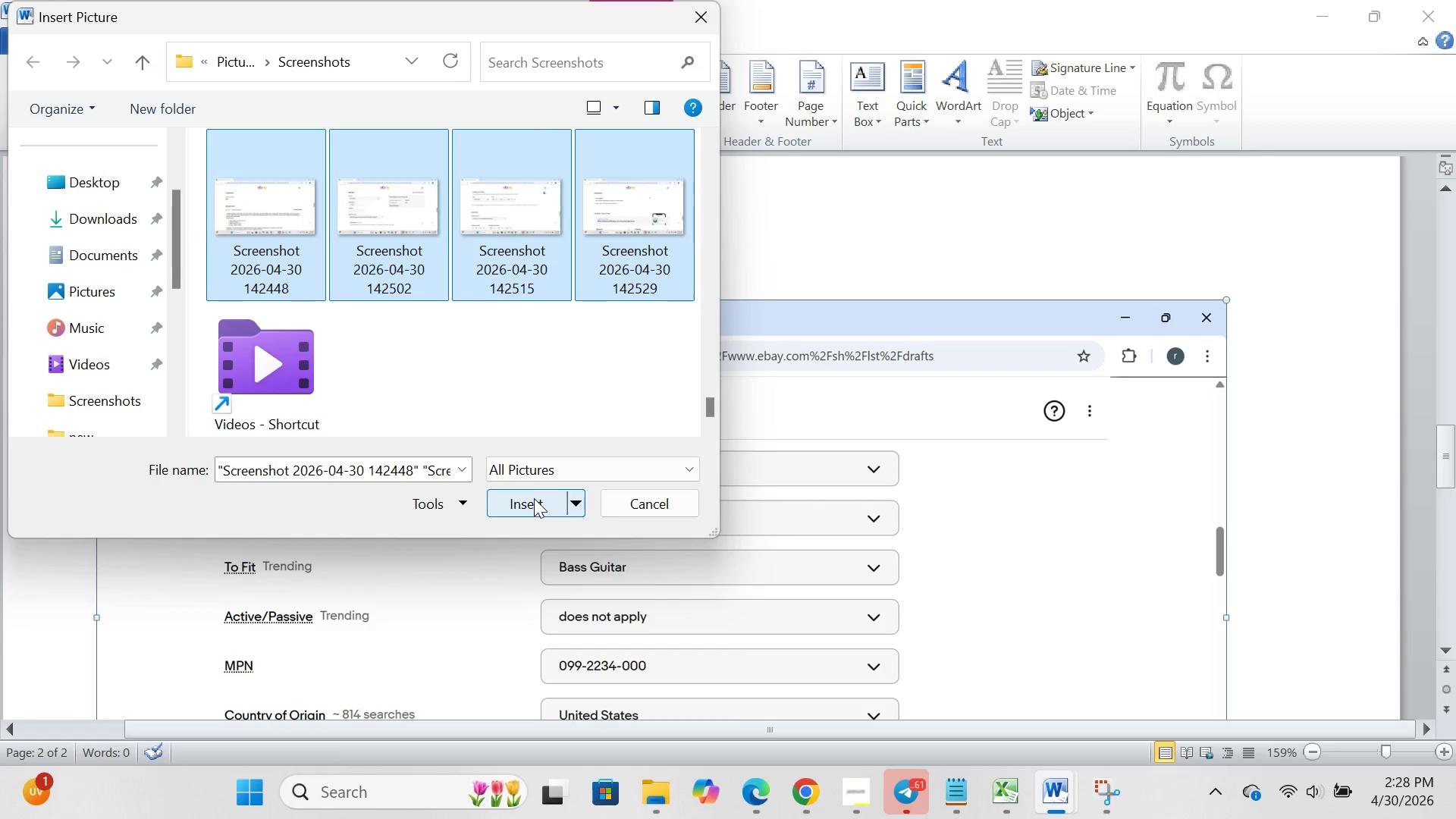 
left_click([534, 498])
 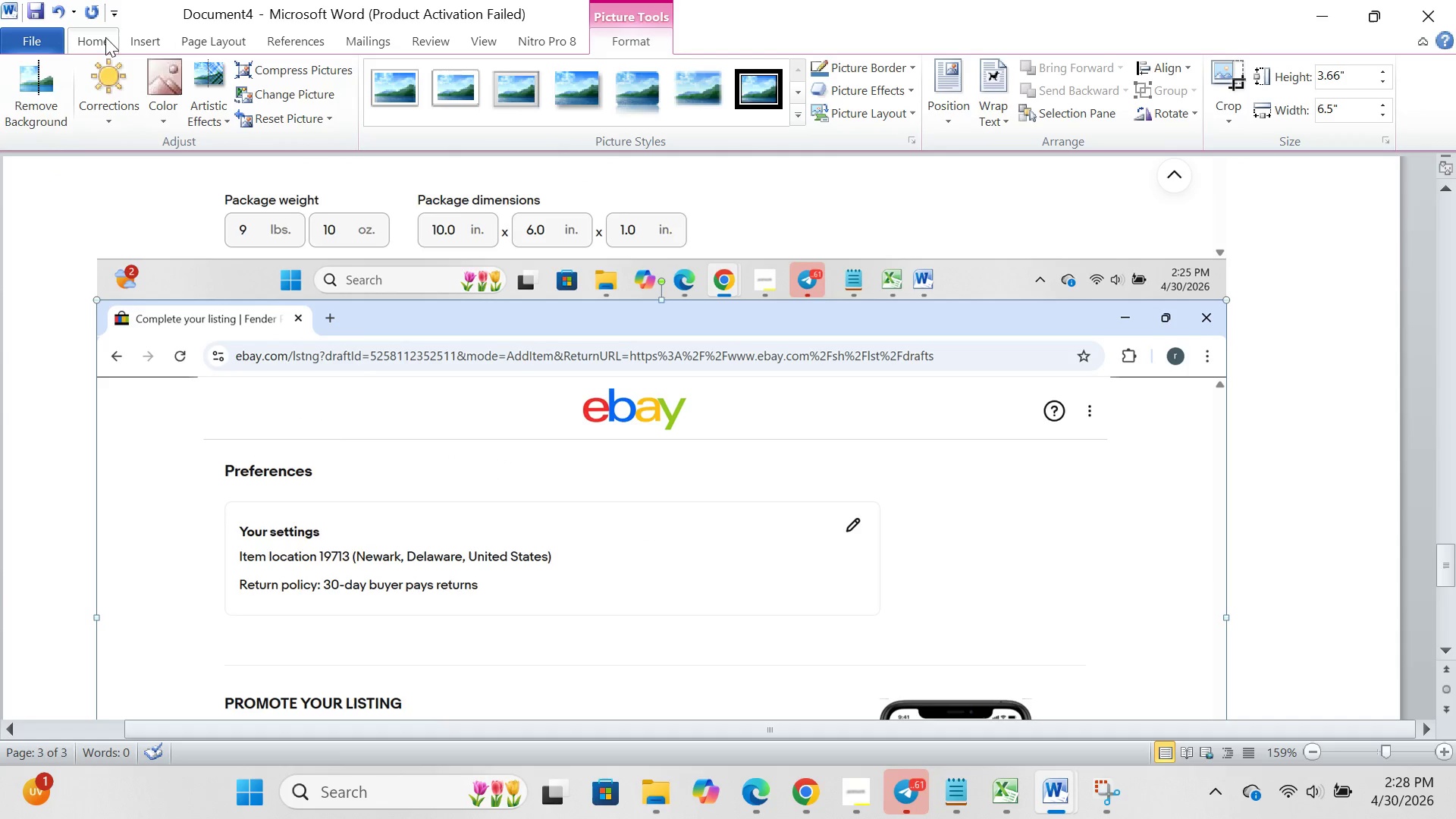 
left_click([43, 36])
 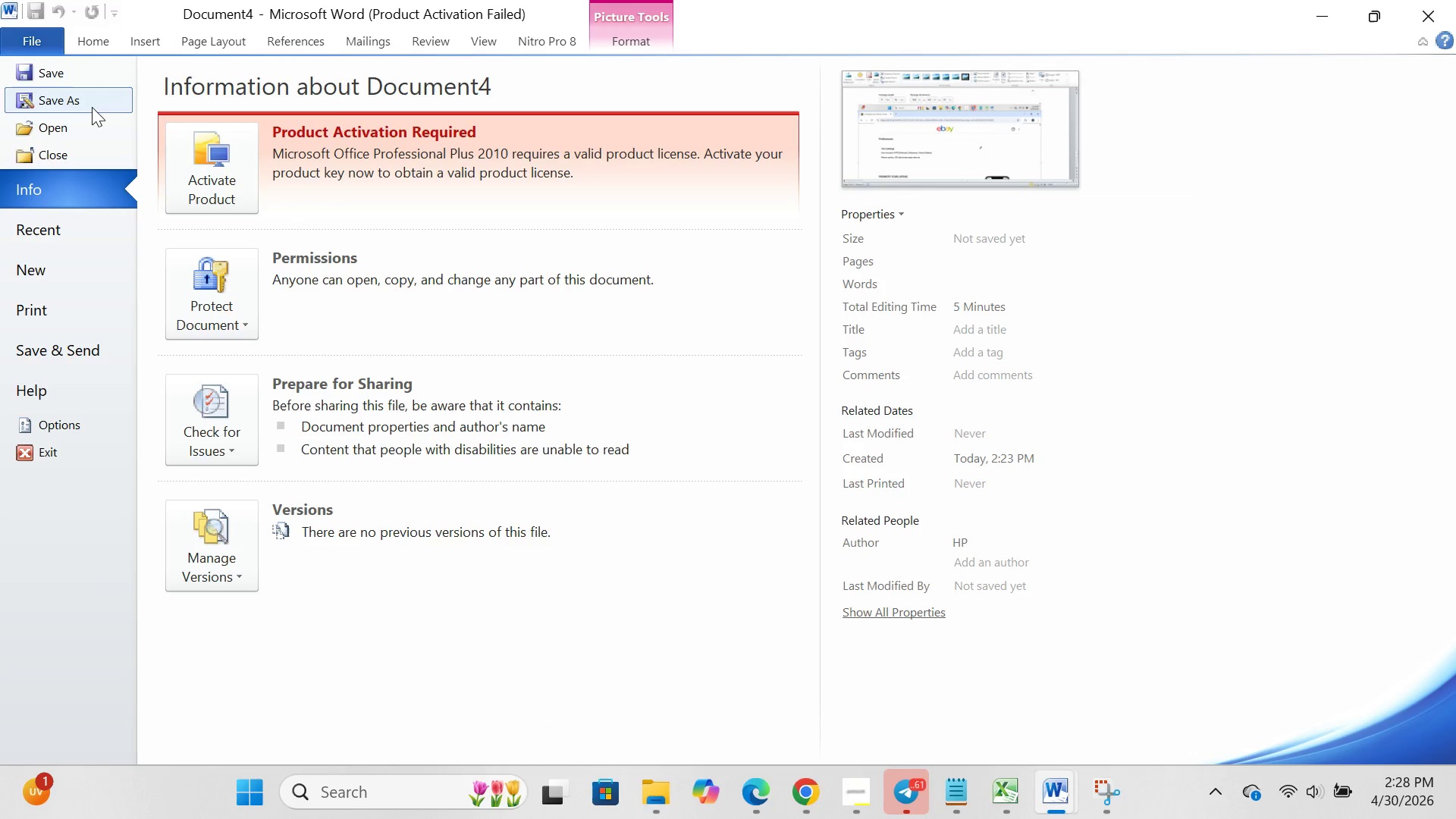 
left_click([92, 107])
 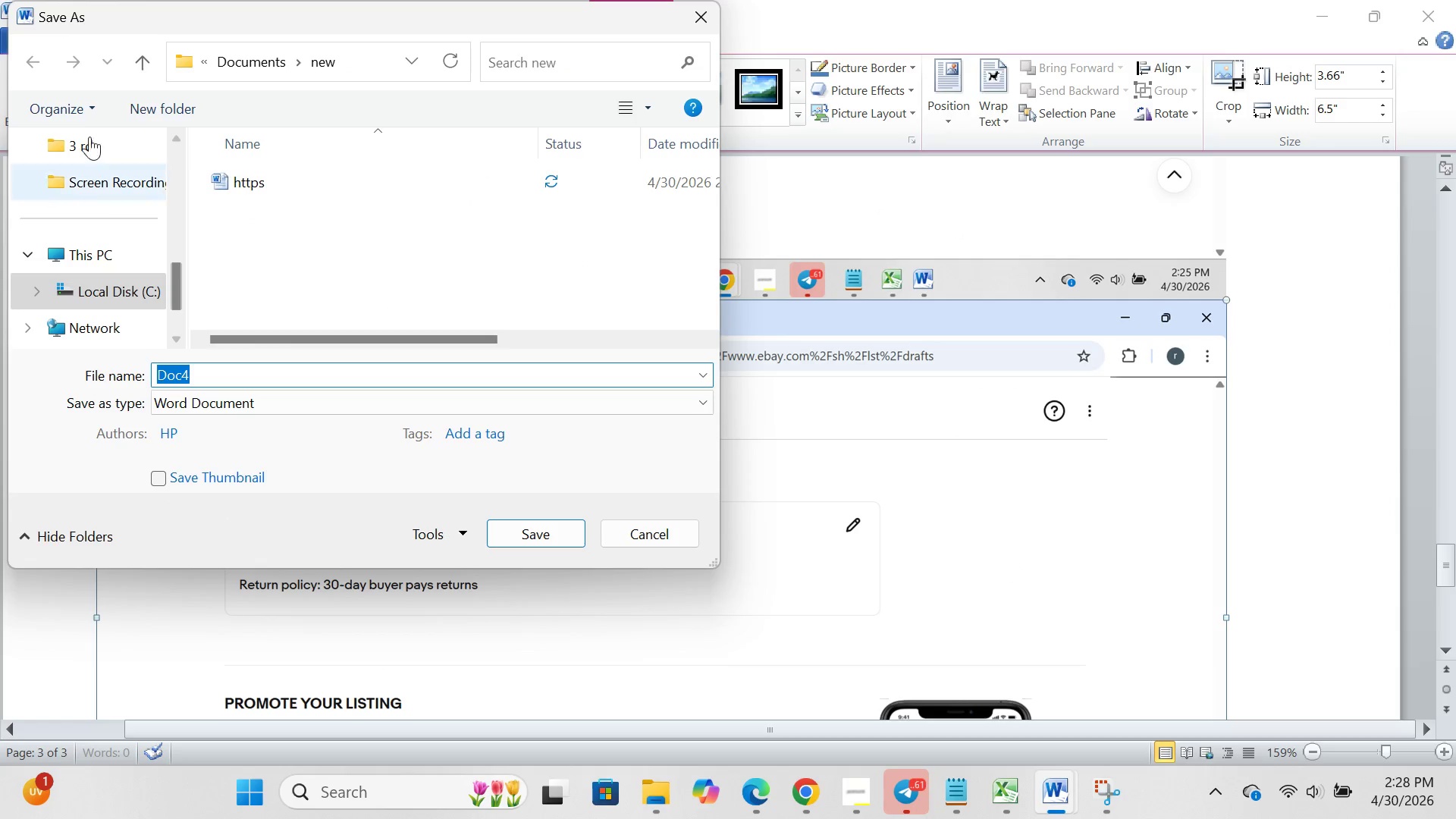 
scroll: coordinate [82, 141], scroll_direction: none, amount: 0.0
 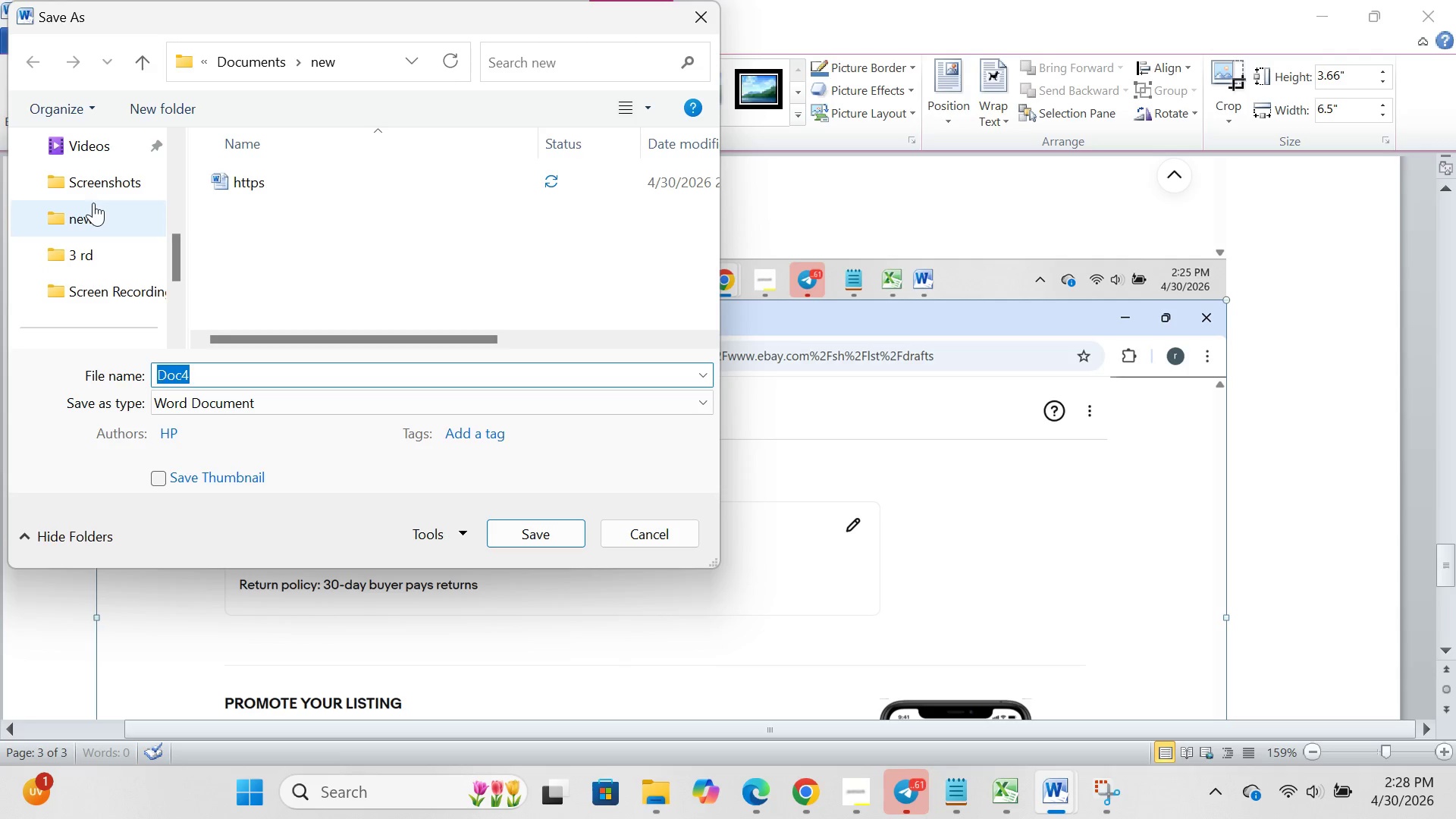 
double_click([93, 202])
 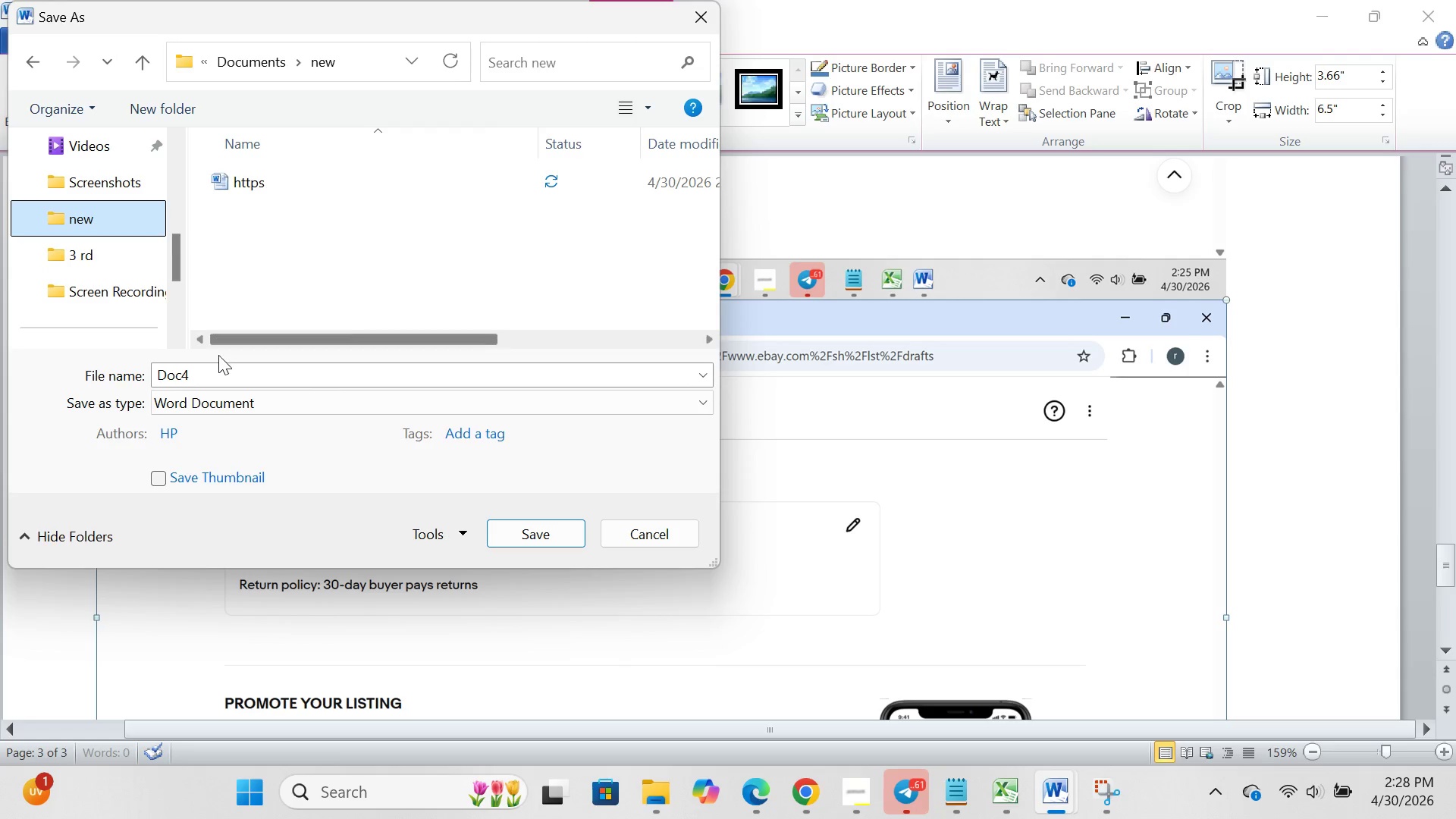 
left_click([218, 355])
 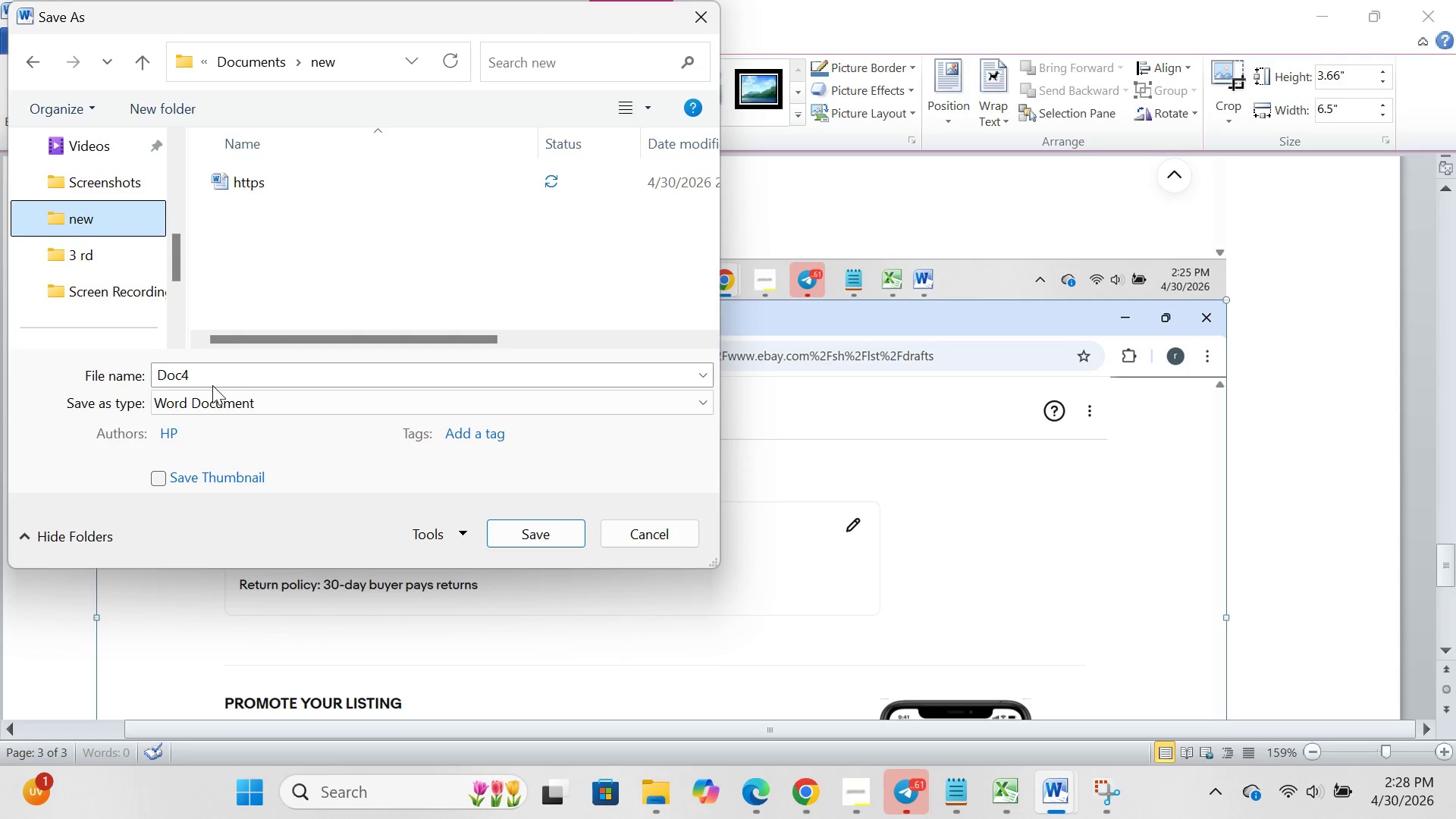 
left_click([212, 385])
 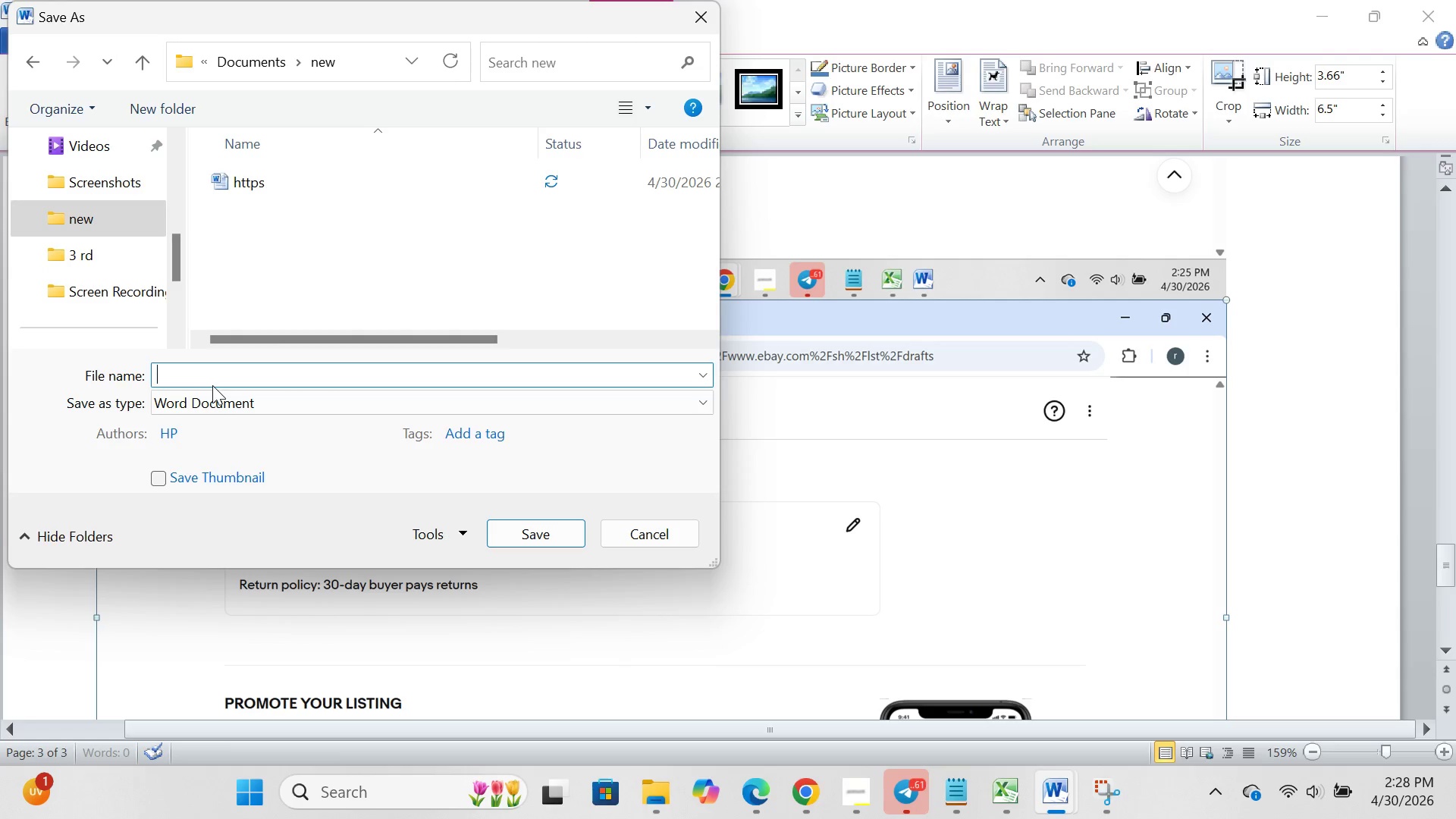 
key(Backspace)
type(item_specificatio)
 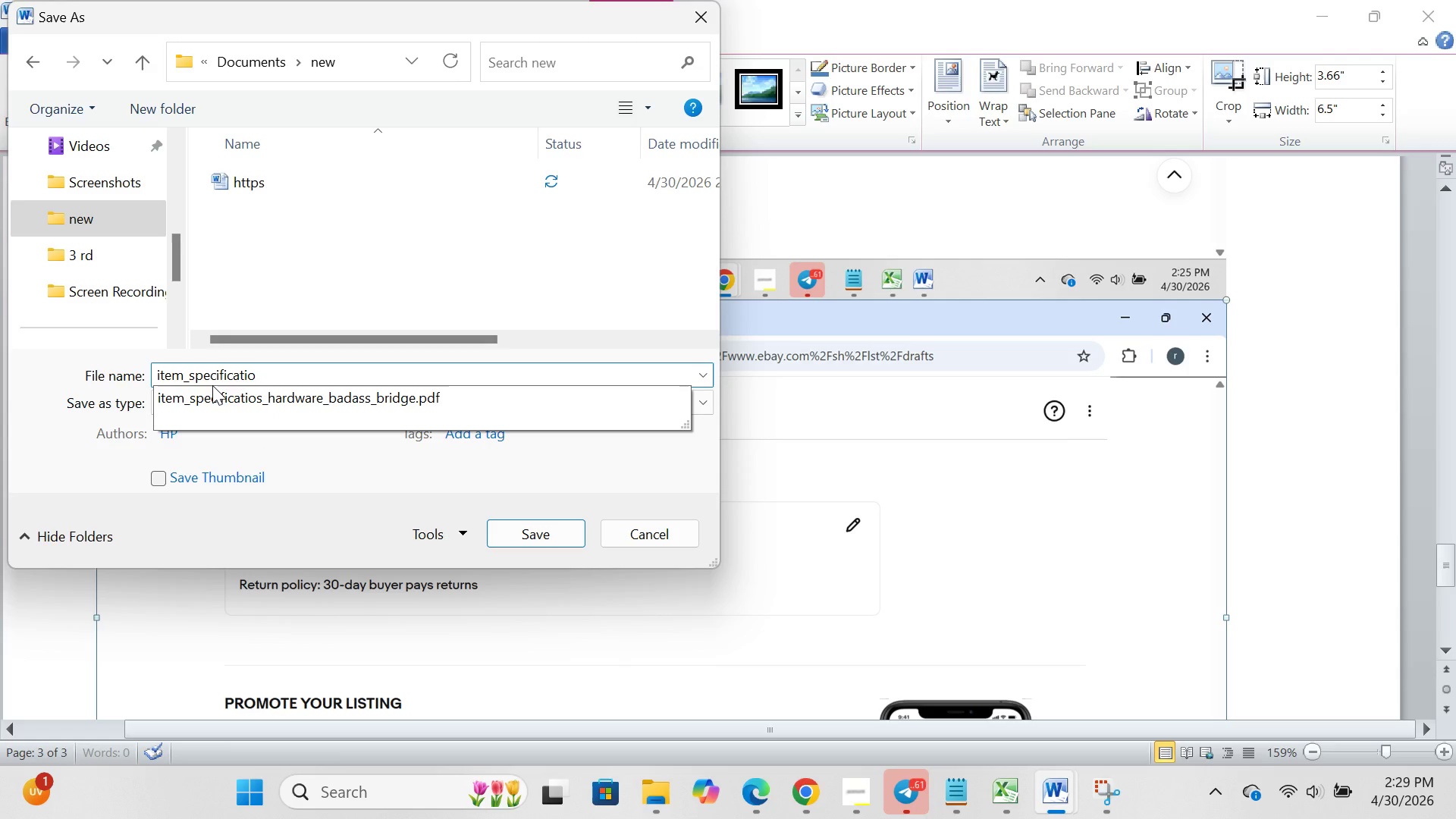 
key(Backspace)
 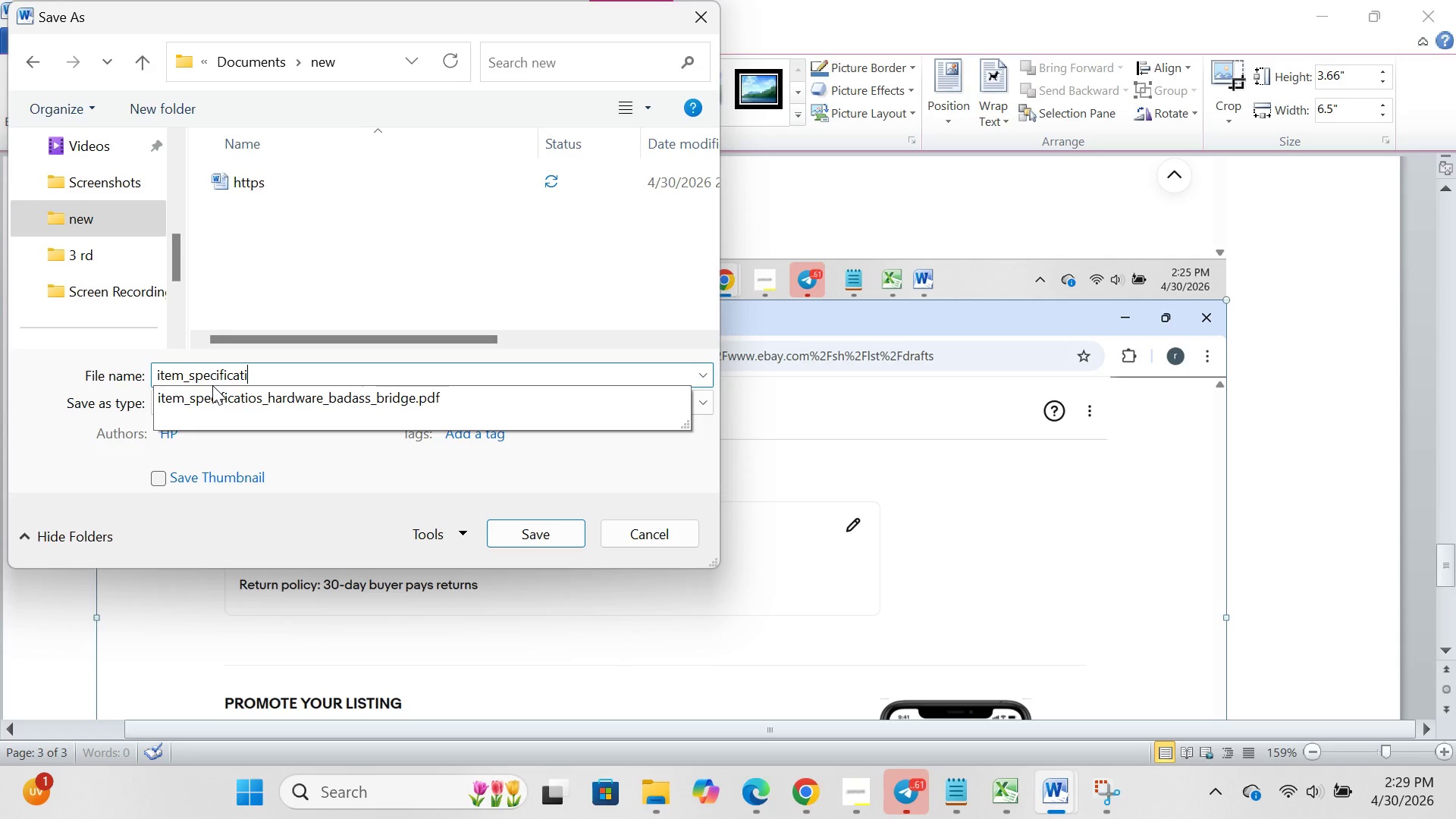 
wait(7.08)
 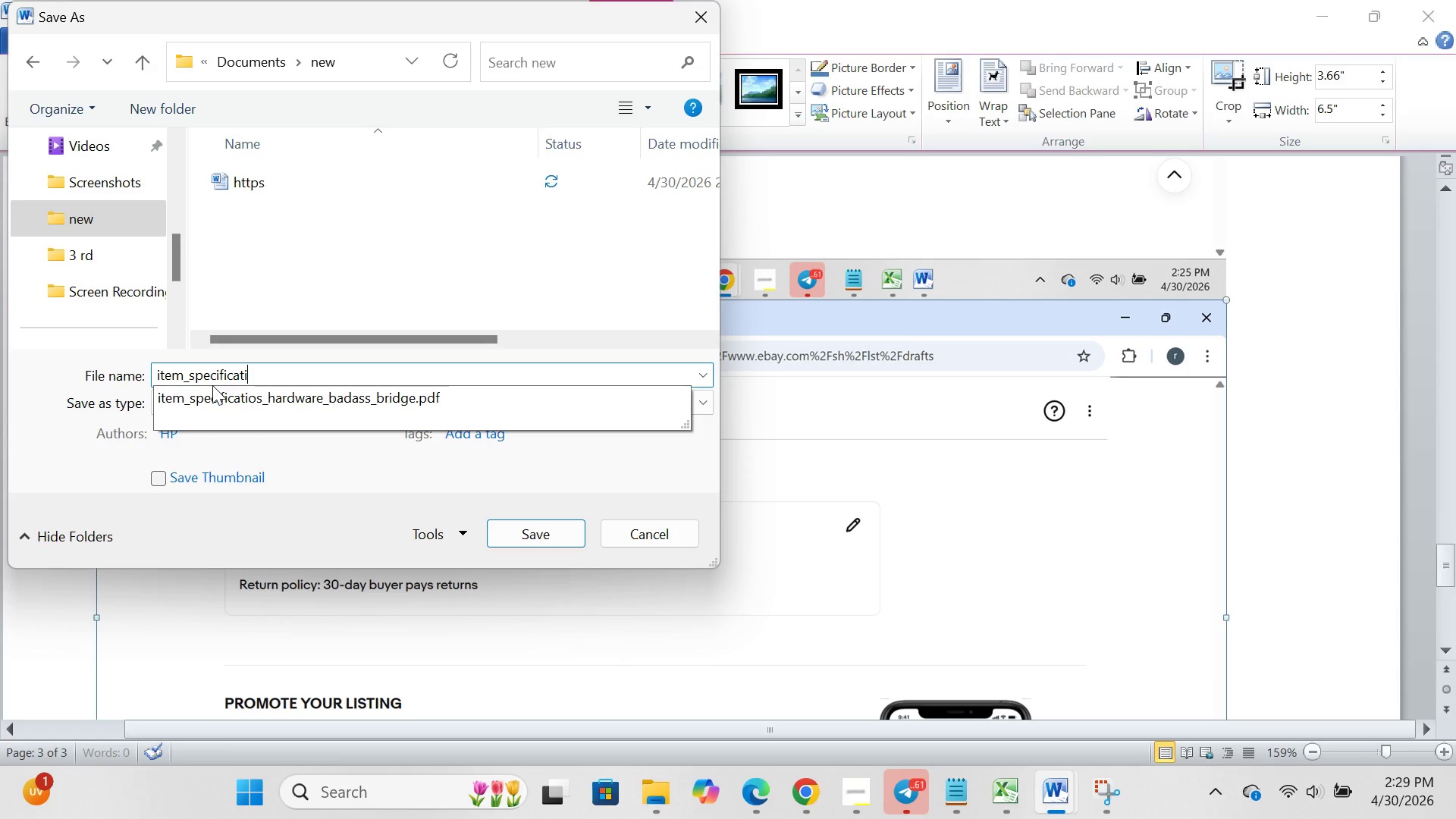 
key(Backspace)
key(Backspace)
key(Backspace)
type(s_electronics_fender_pict)
key(Backspace)
type(kups)
 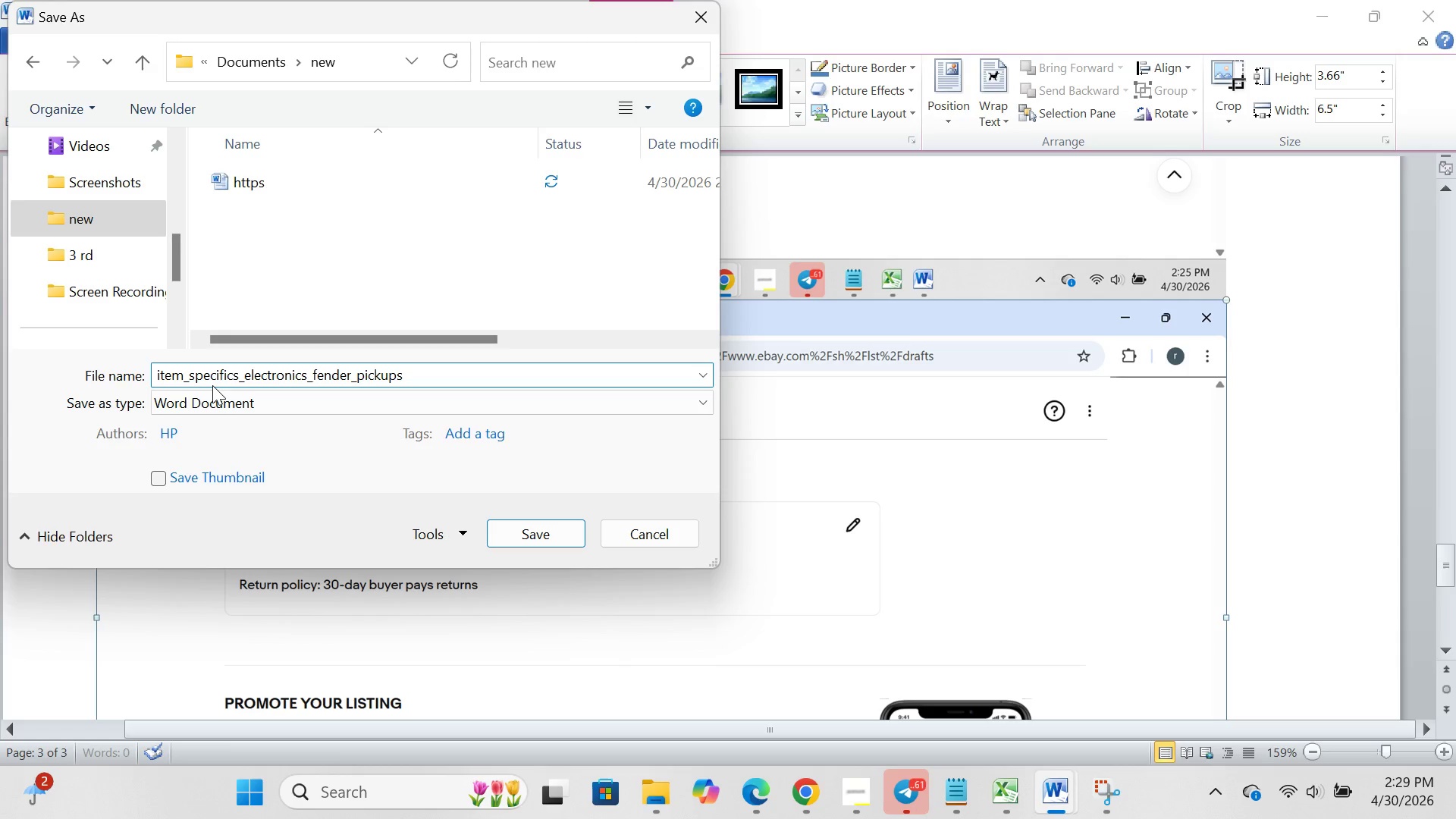 
left_click([271, 398])
 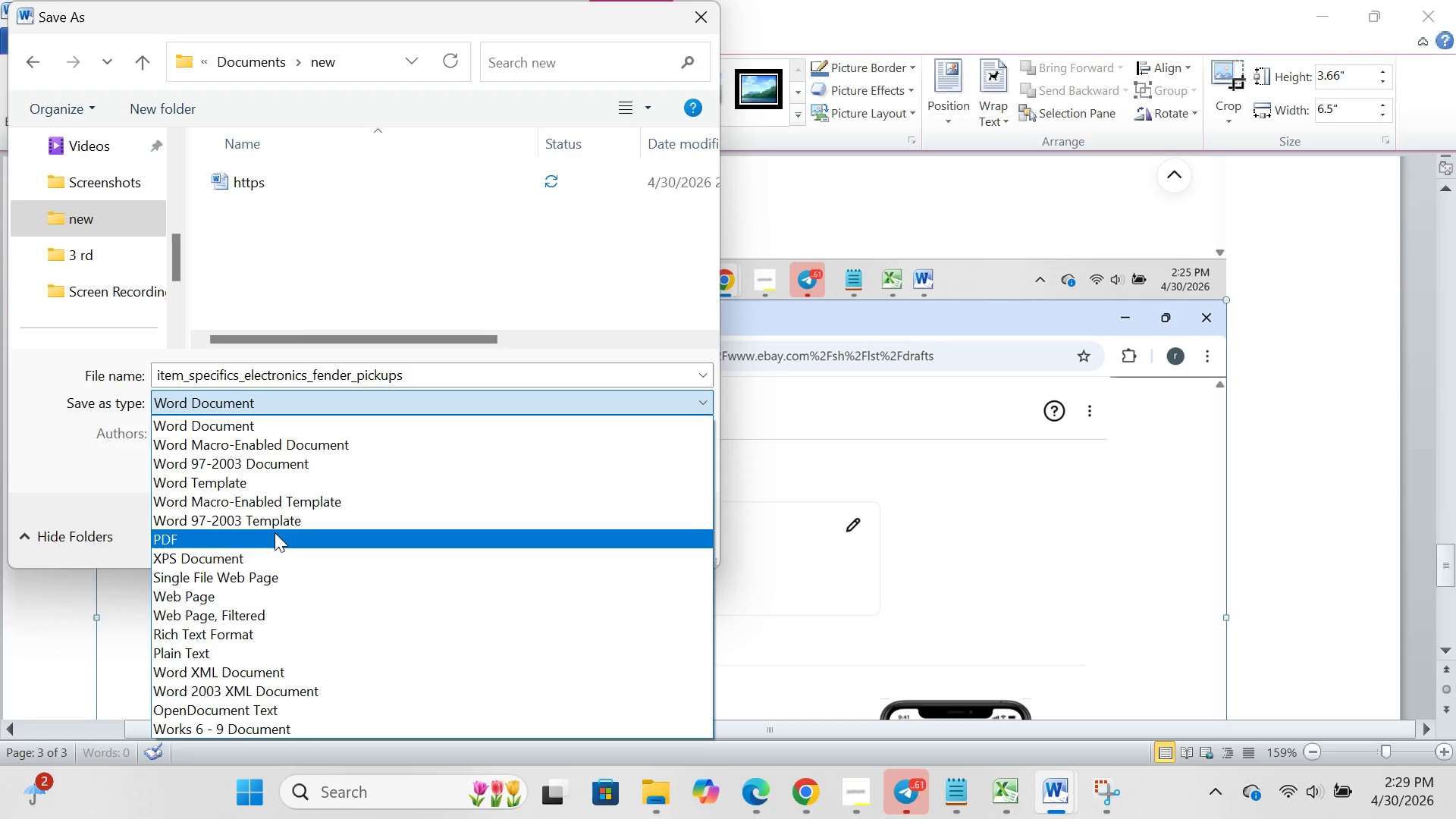 
left_click([275, 532])
 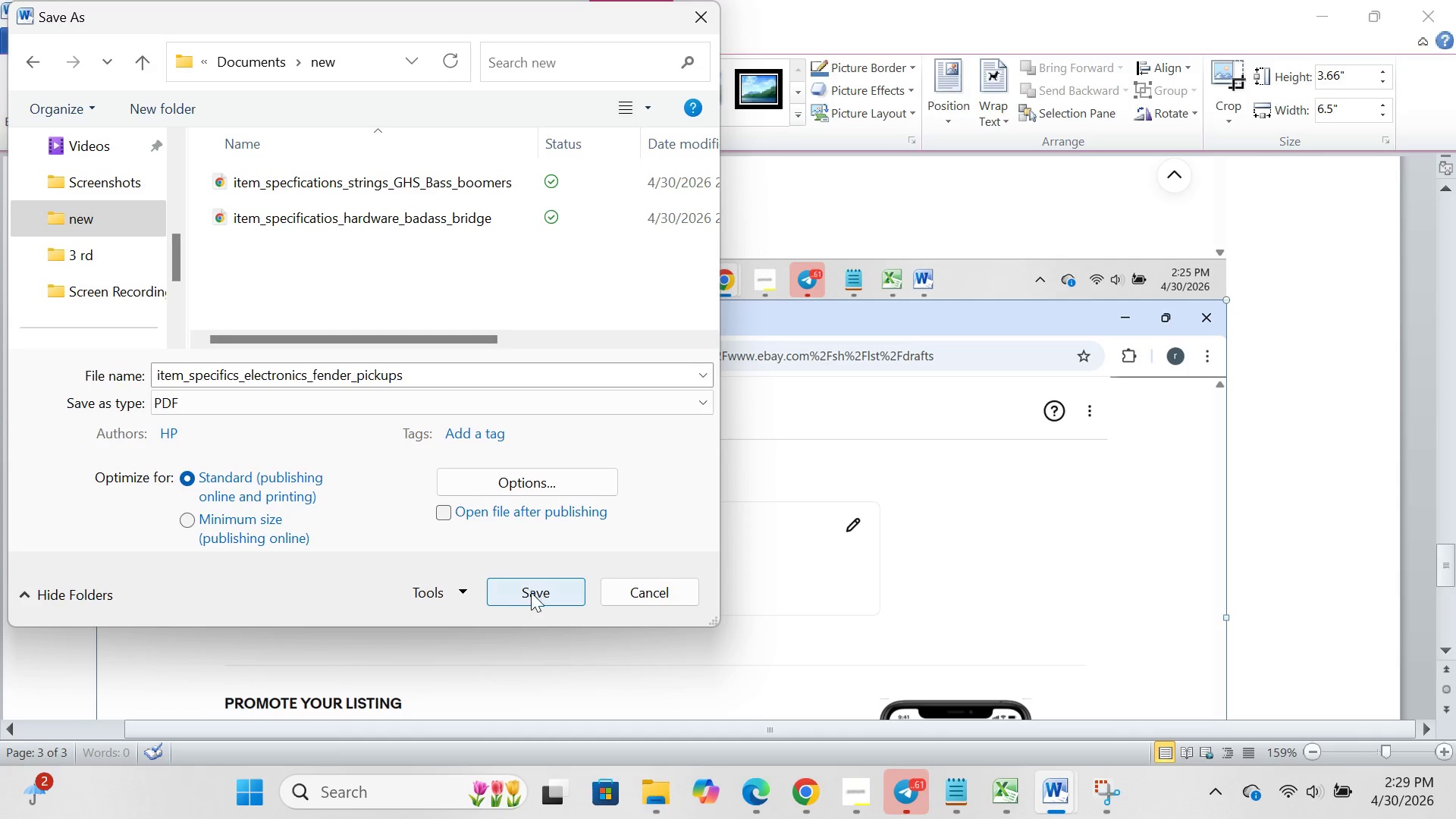 
left_click([531, 594])
 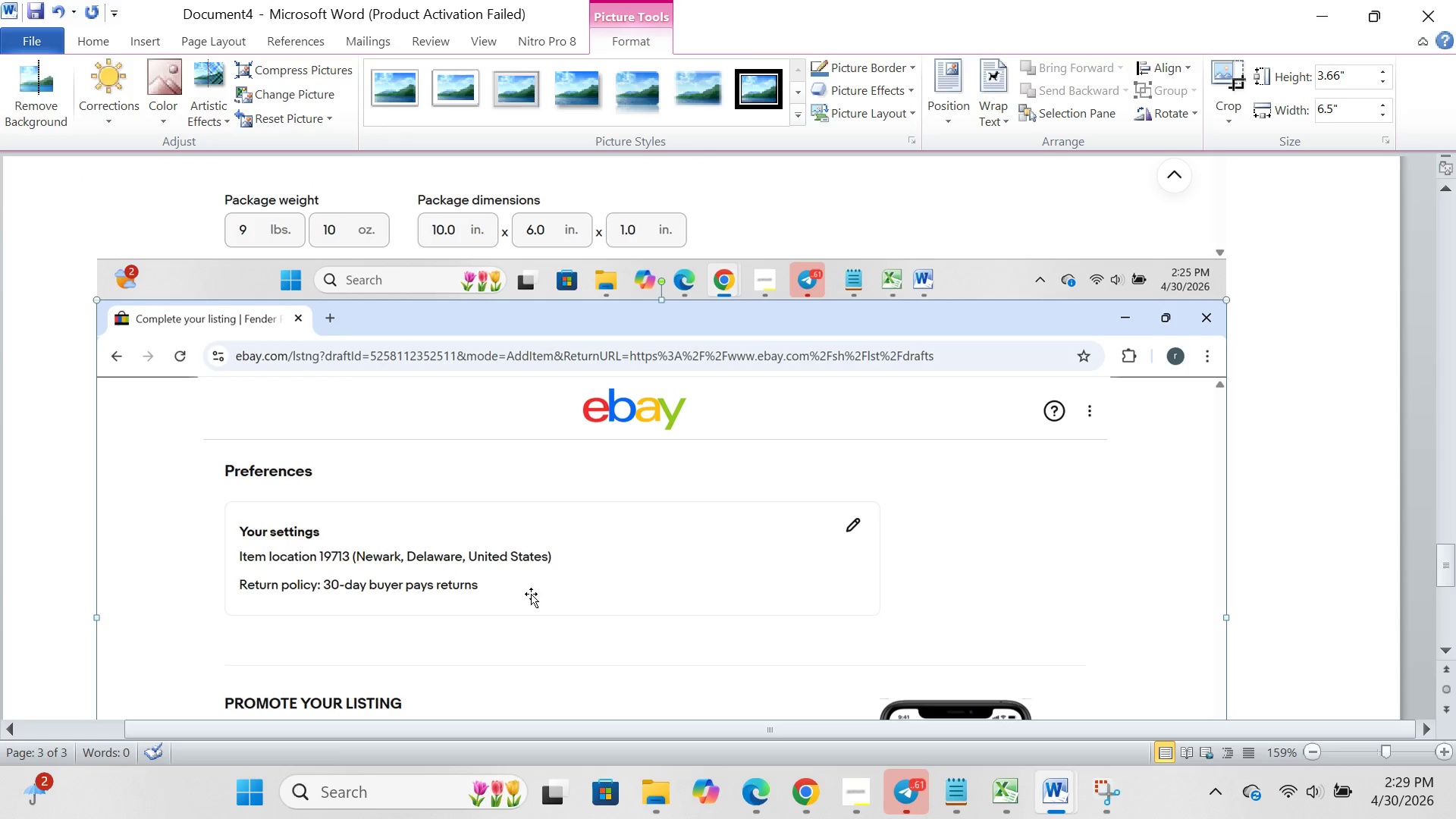 
key(Control+ControlLeft)
 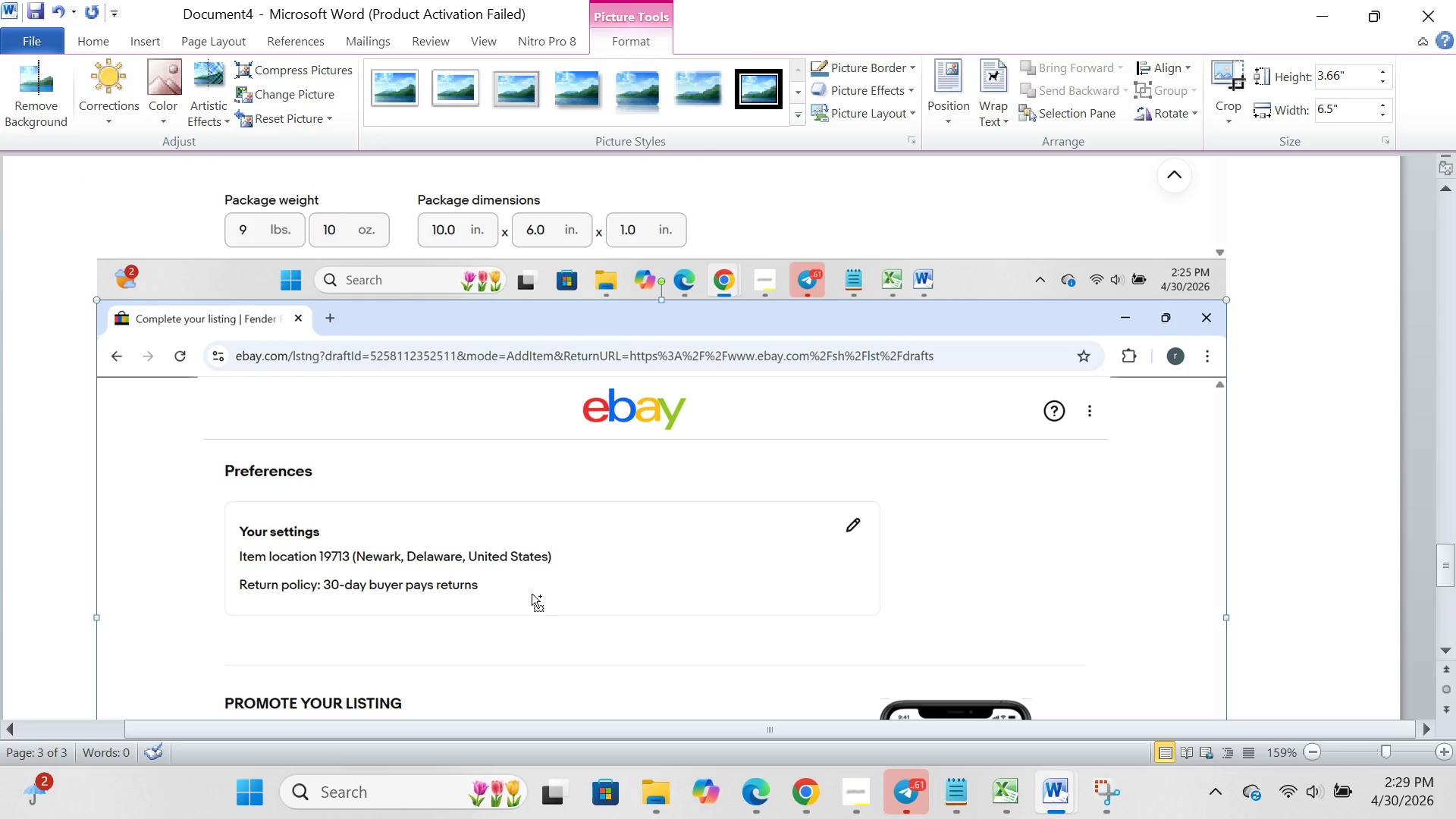 
hold_key(key=ControlLeft, duration=0.69)
 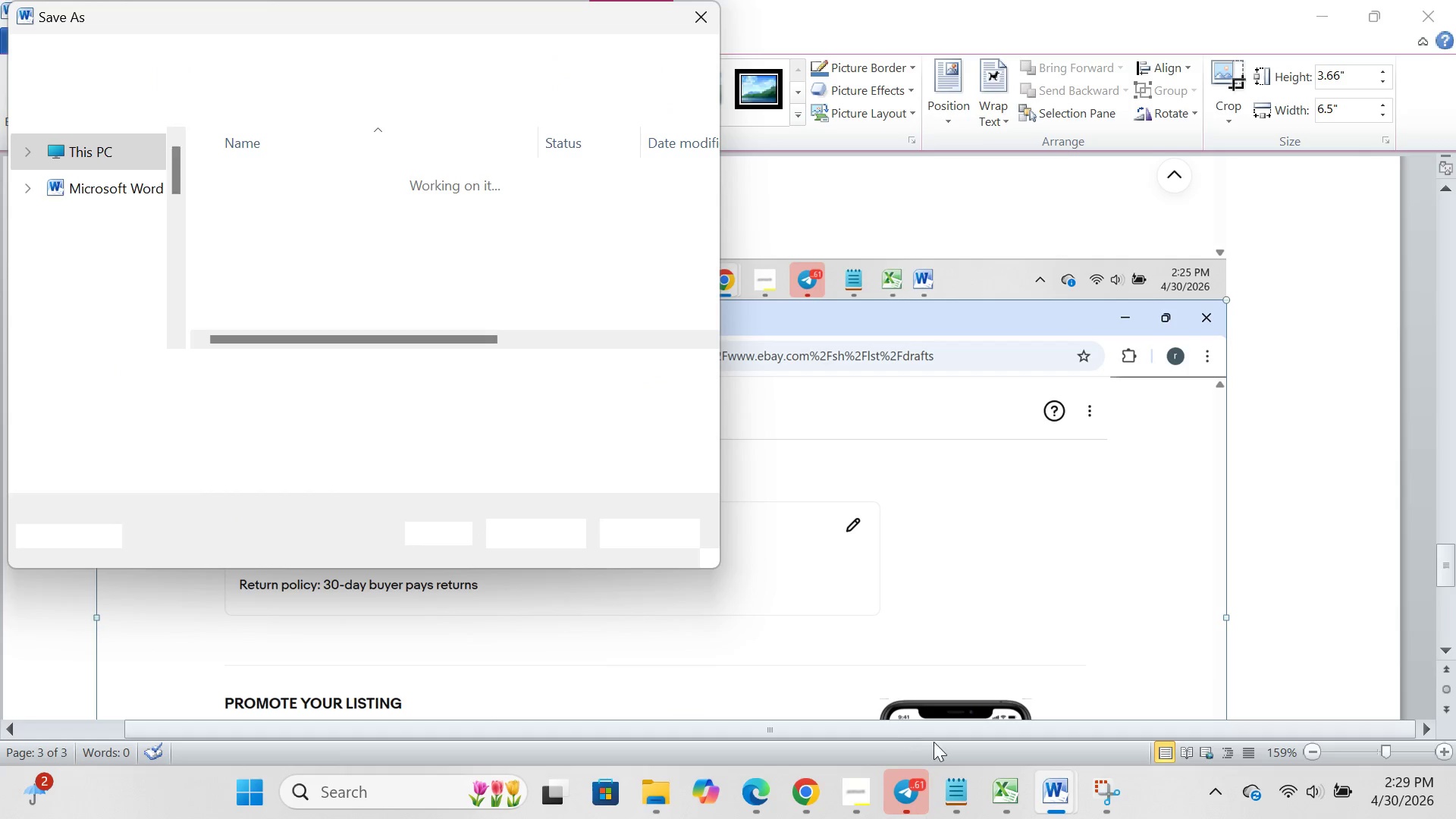 
hold_key(key=S, duration=0.36)
 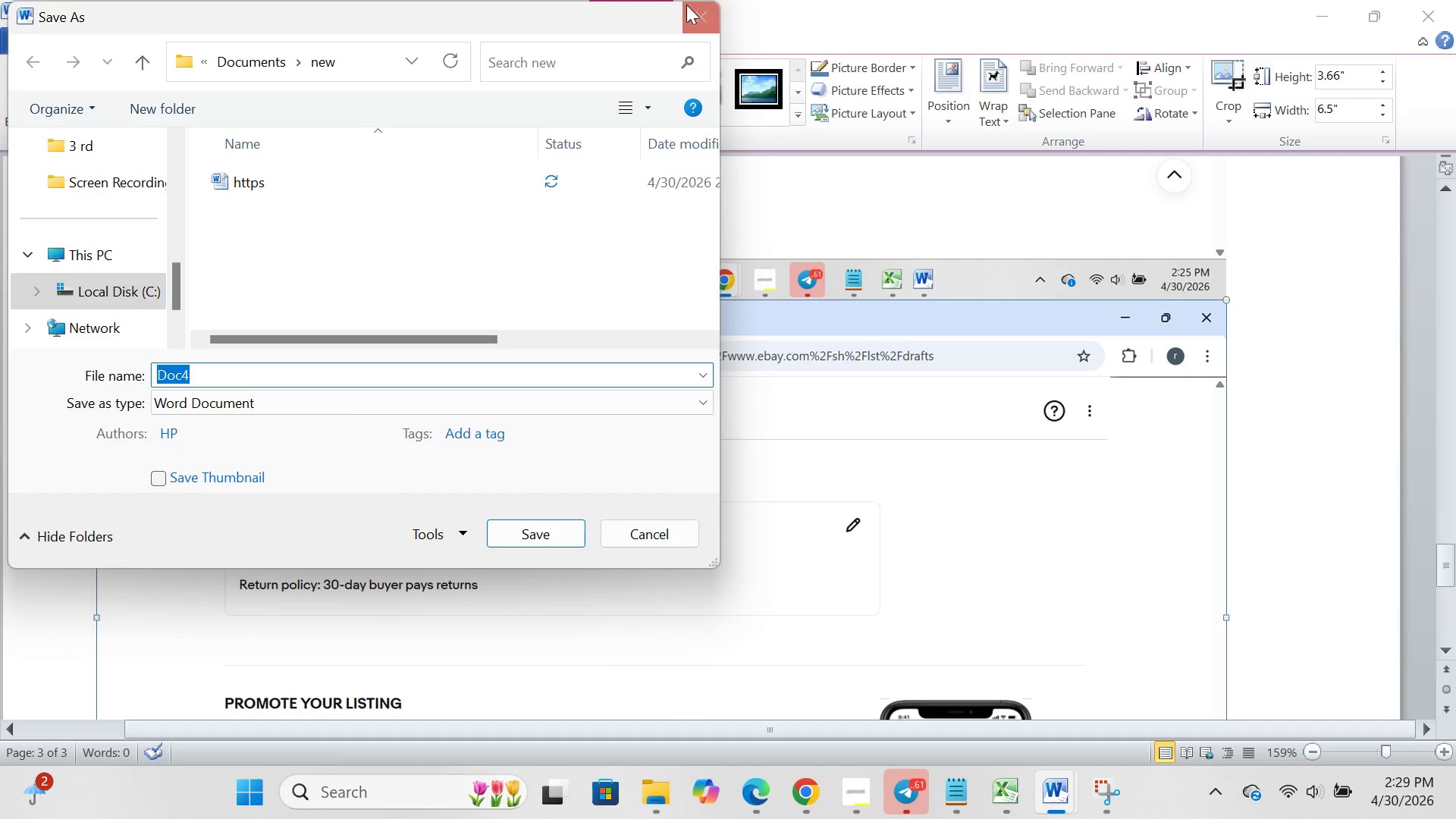 
left_click([688, 5])
 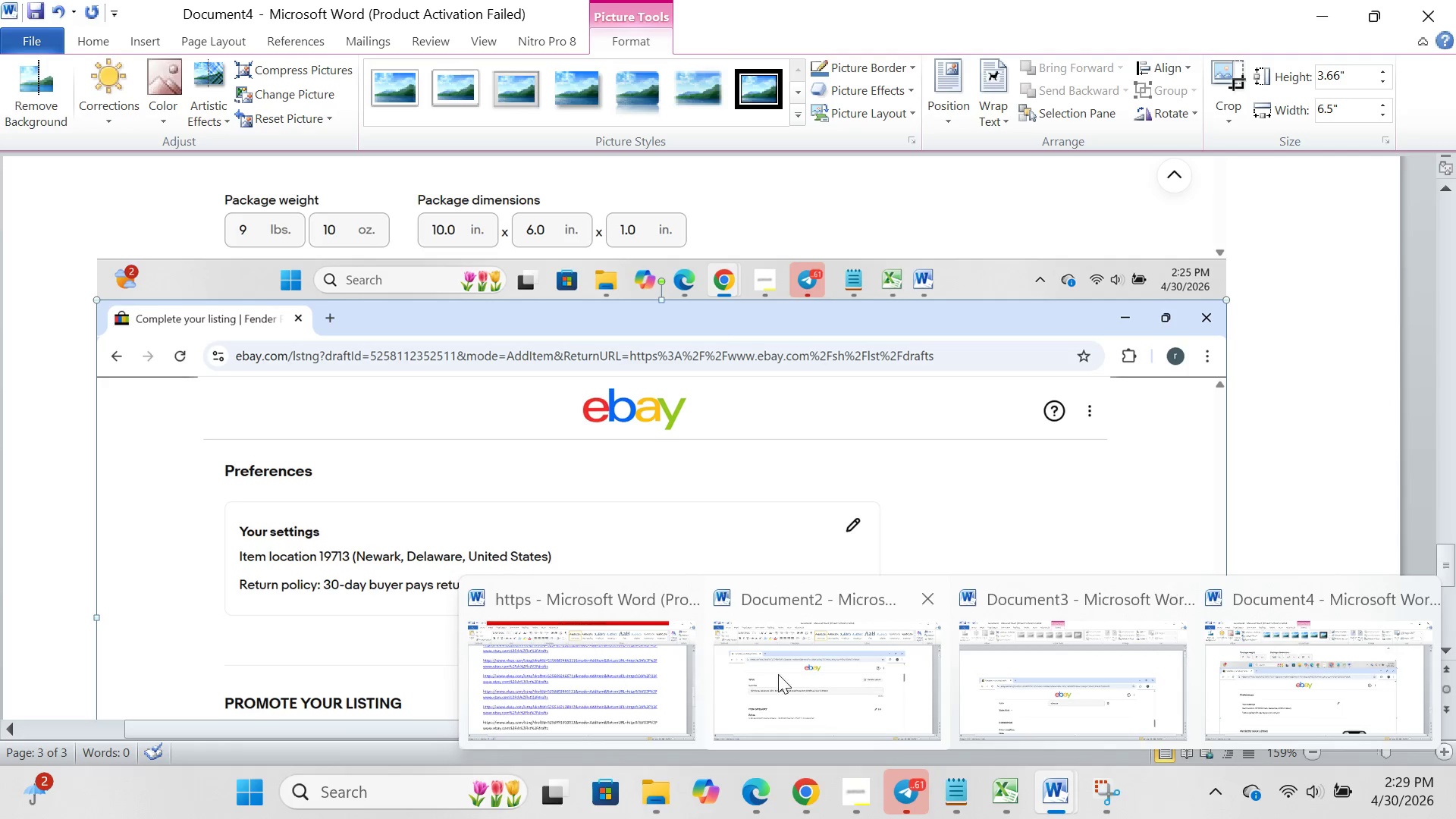 
left_click([672, 689])
 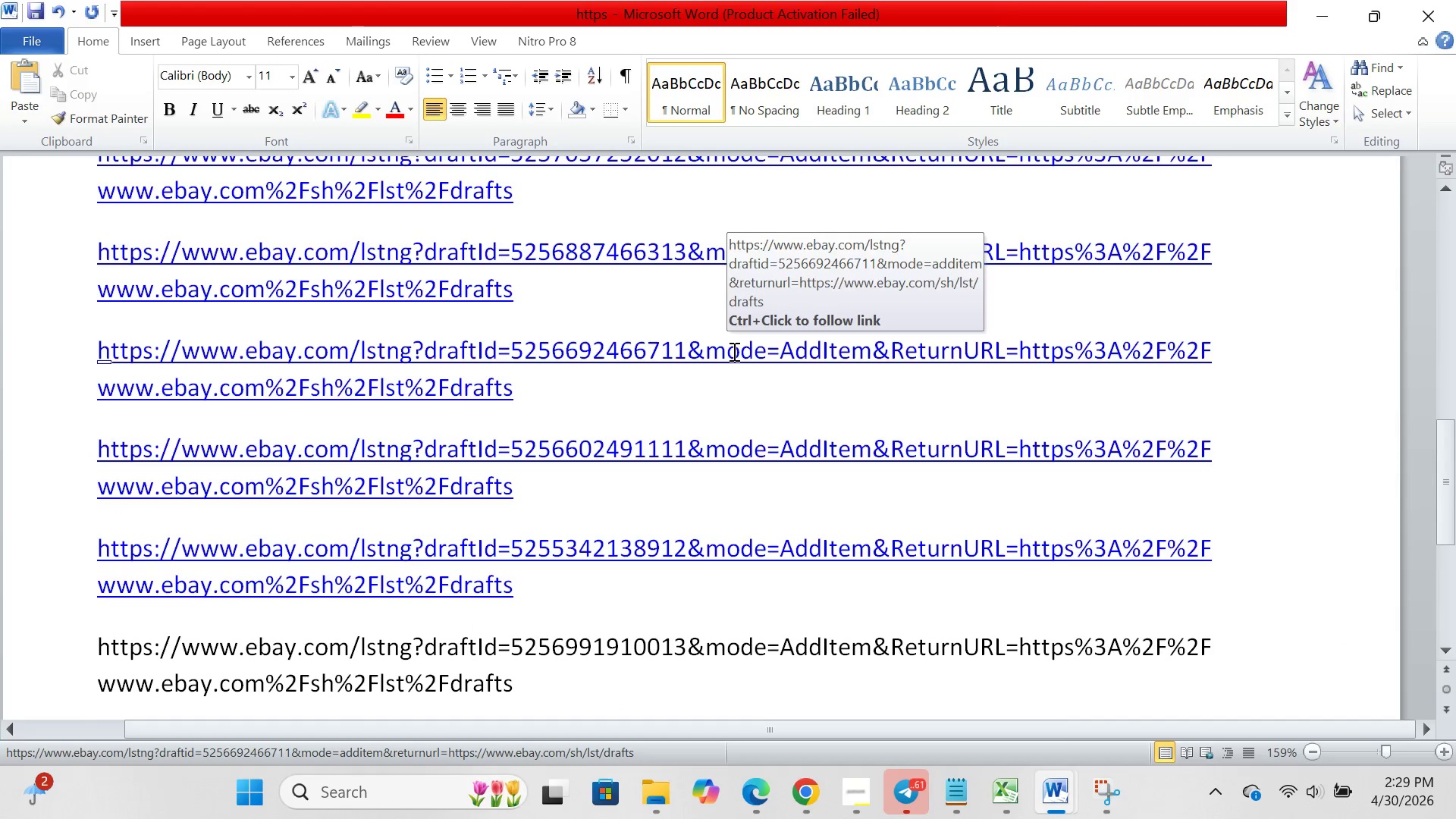 
scroll: coordinate [733, 351], scroll_direction: up, amount: 28.0
 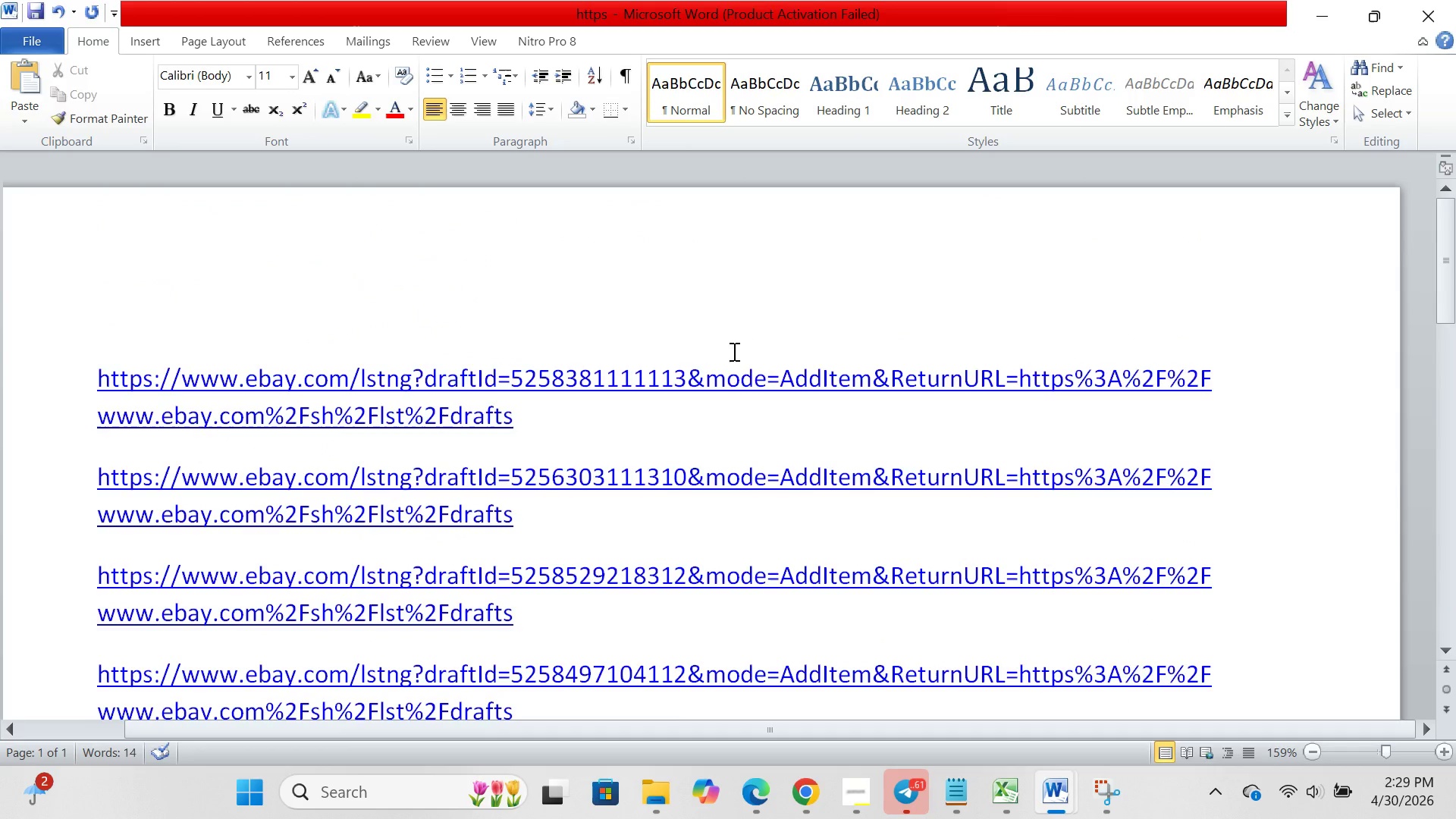 
key(ArrowDown)
 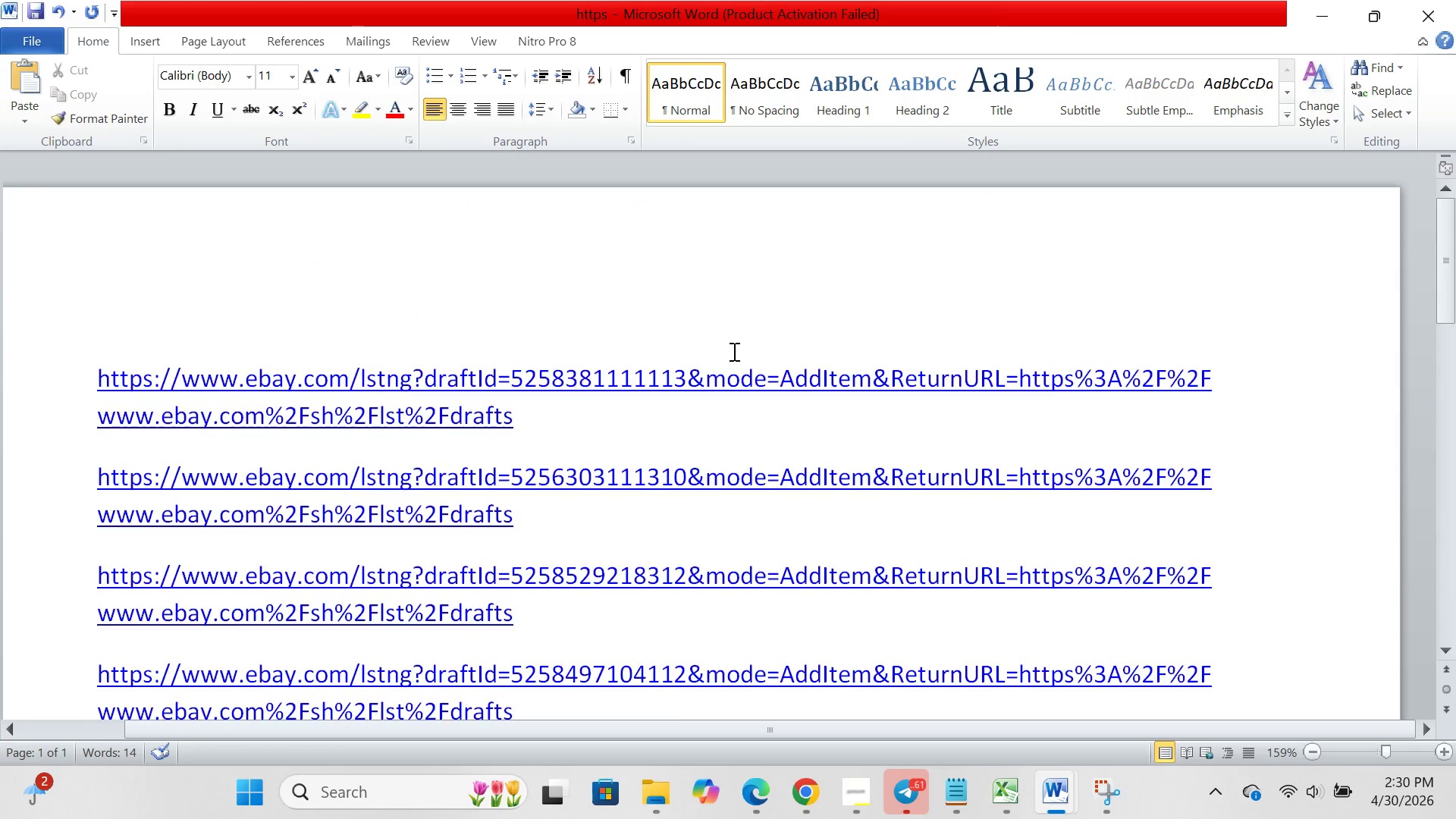 
key(ArrowDown)
 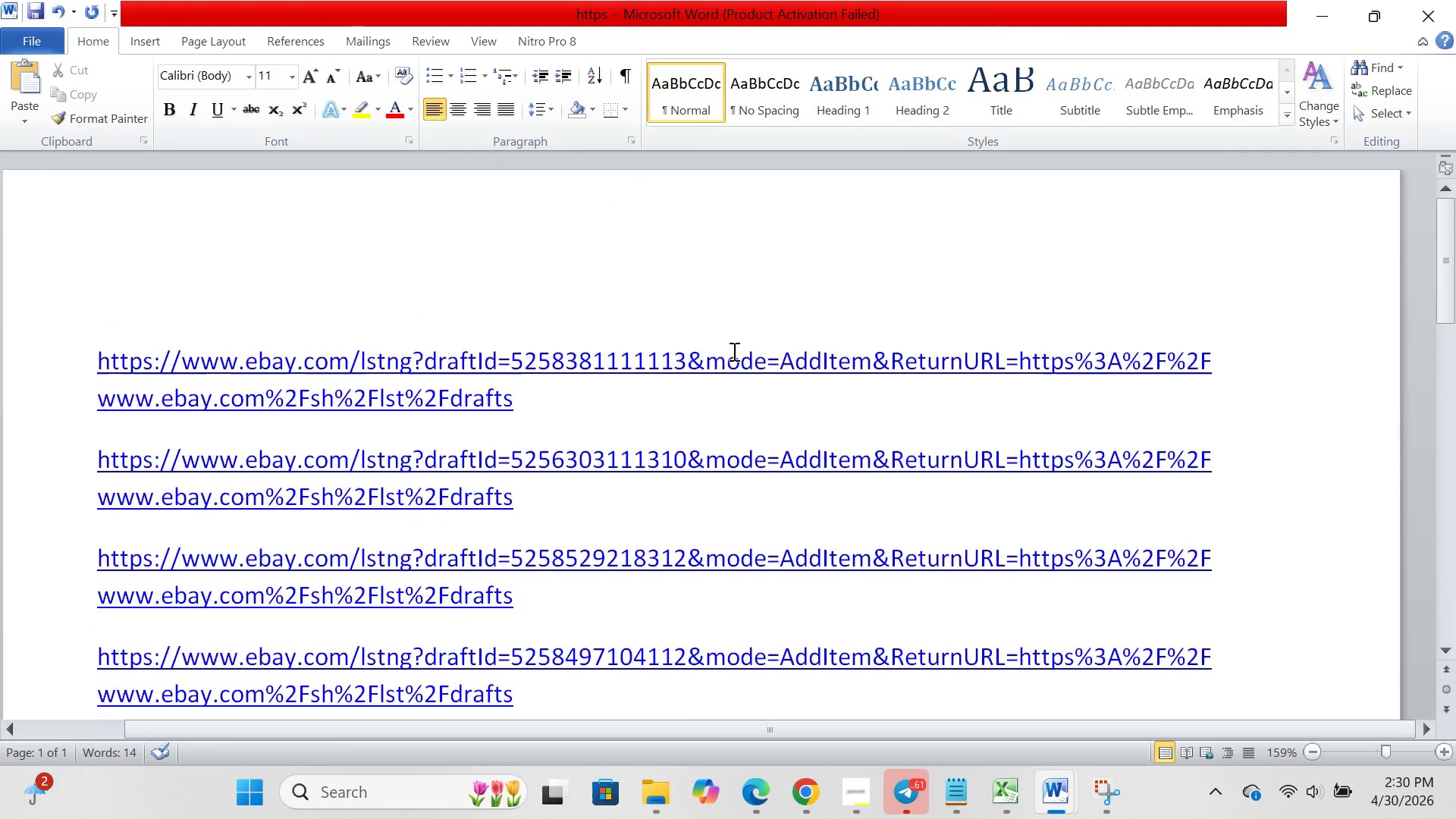 
scroll: coordinate [733, 351], scroll_direction: down, amount: 16.0
 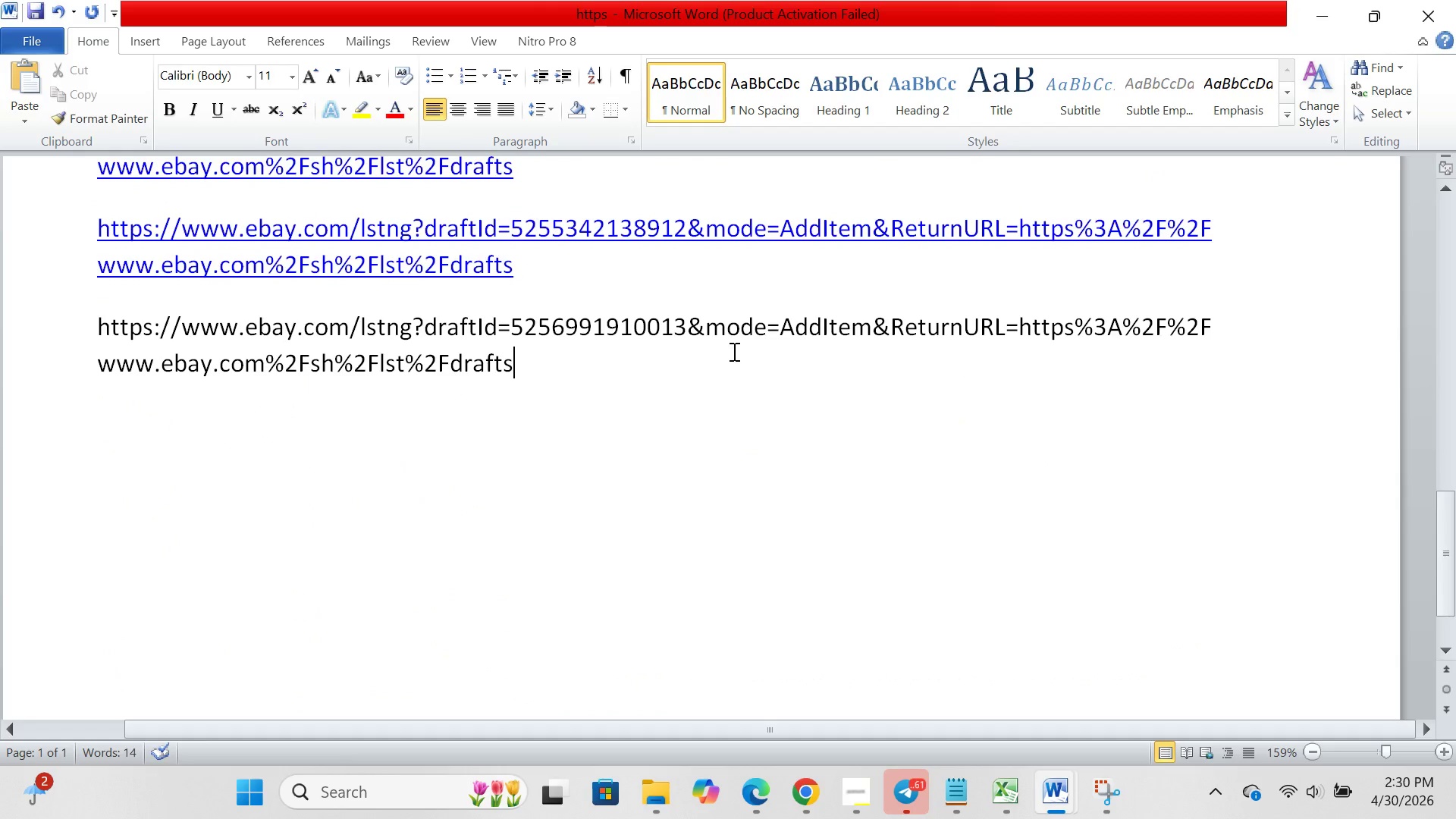 
scroll: coordinate [733, 351], scroll_direction: up, amount: 18.0
 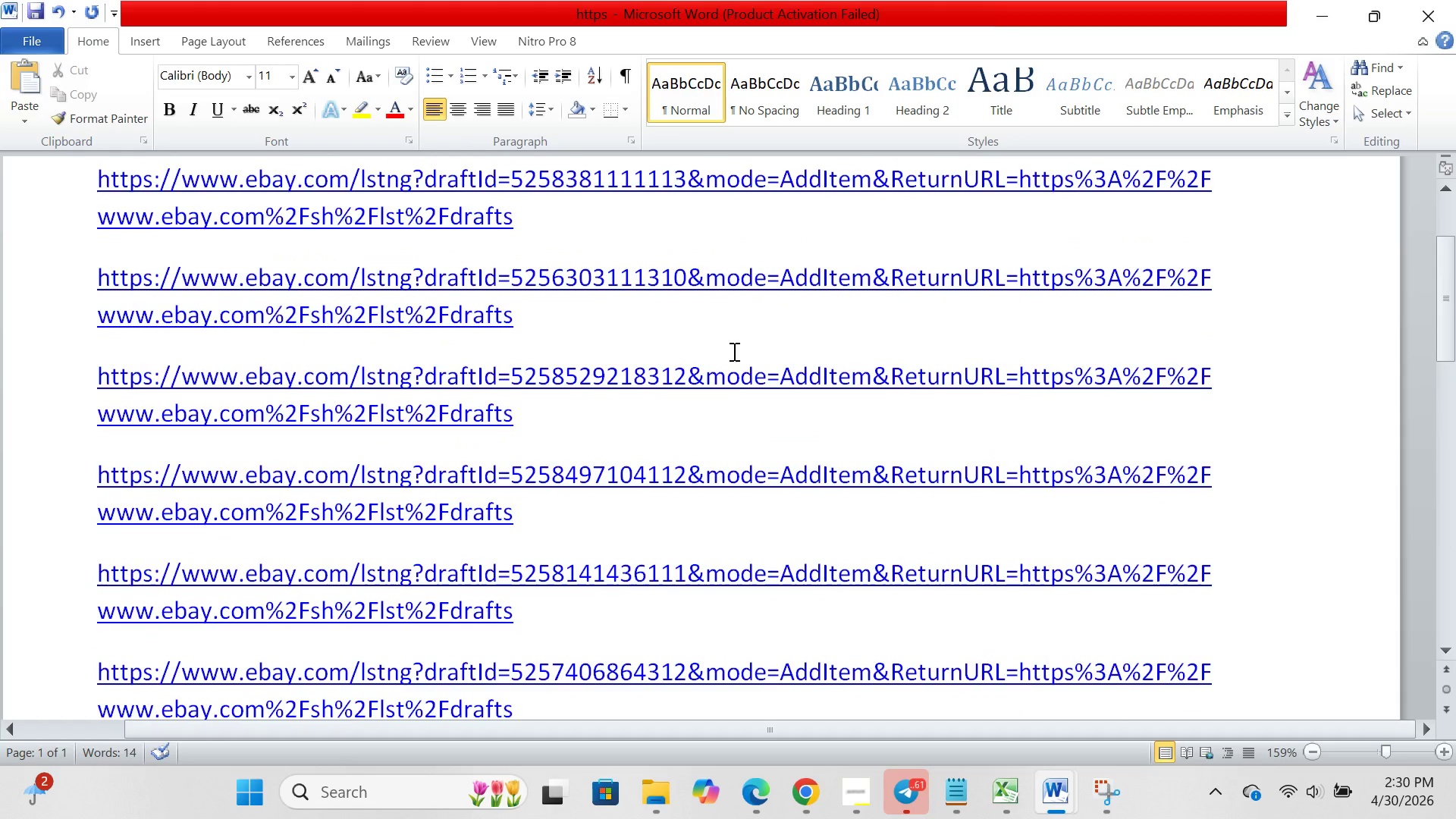 
key(Control+A)
 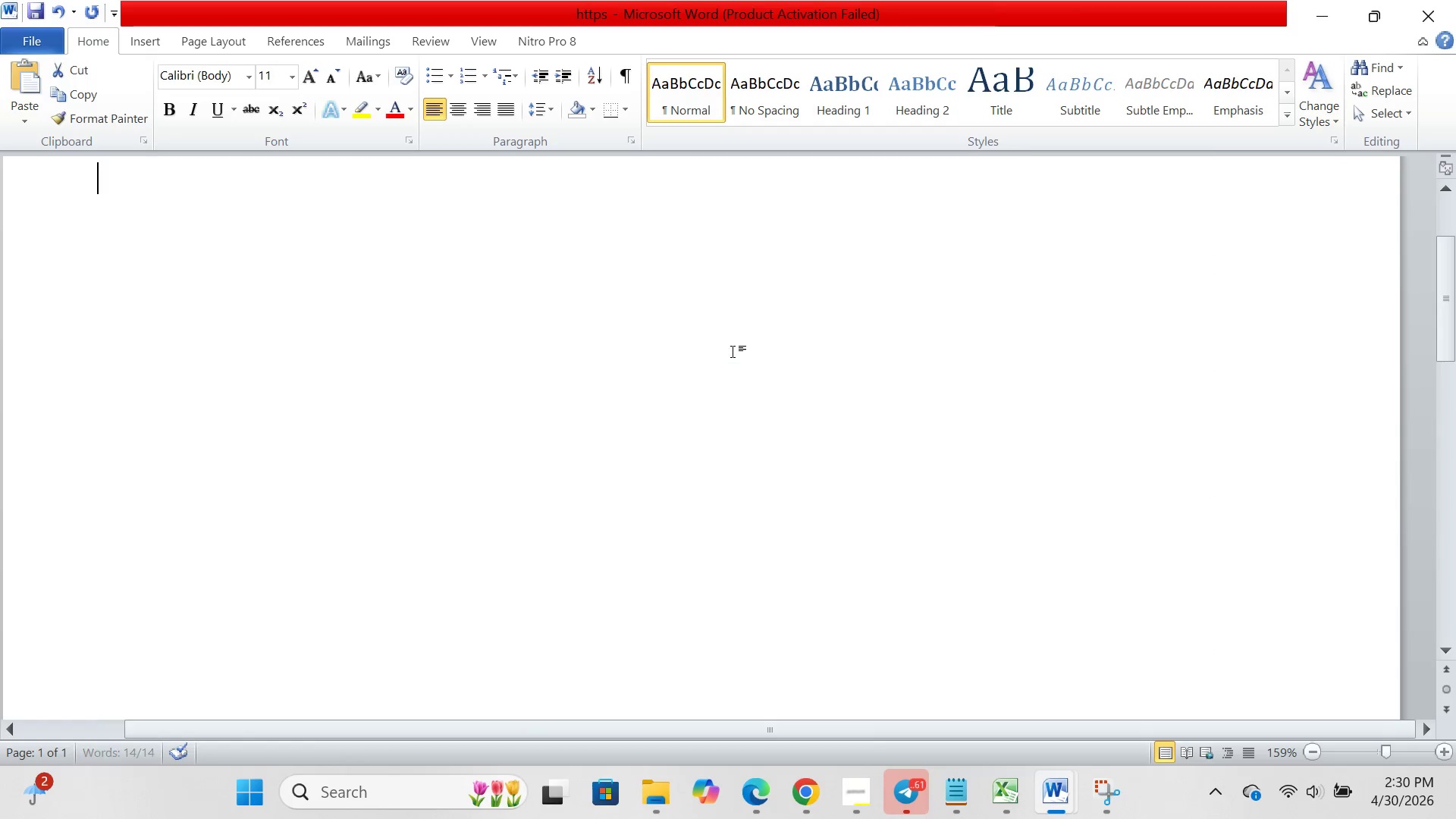 
key(Backspace)
 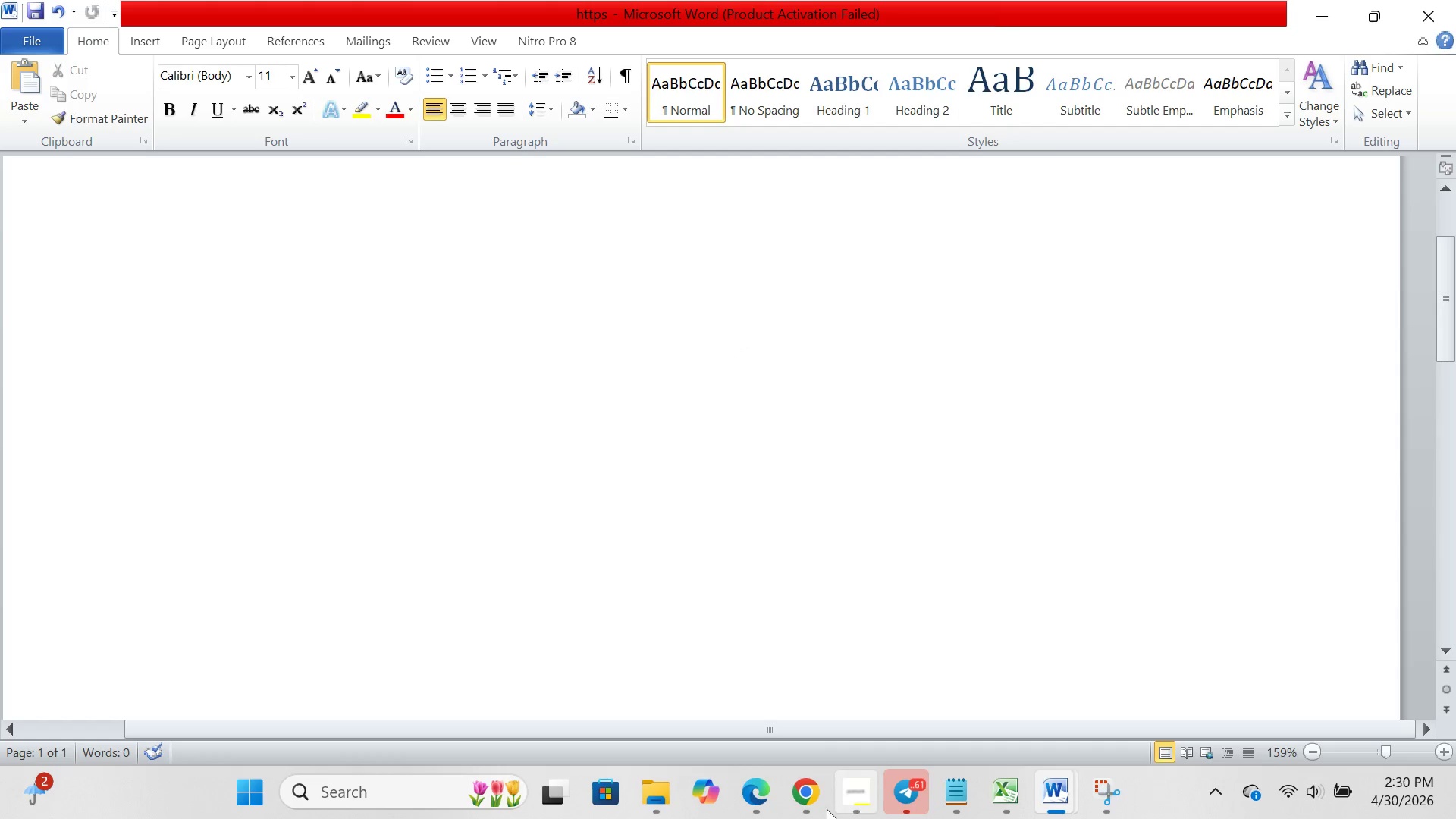 
left_click([799, 800])
 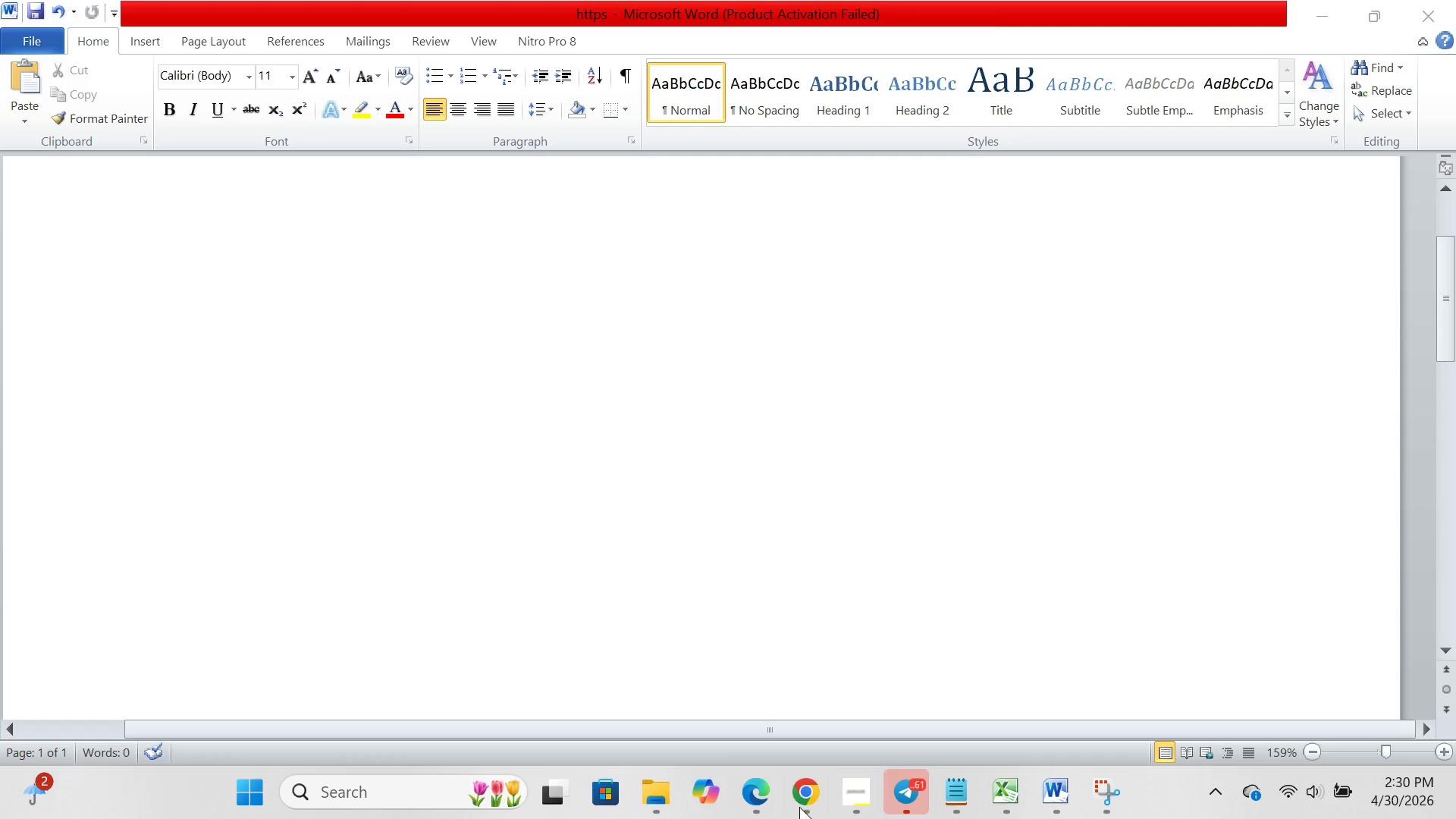 
left_click([799, 807])
 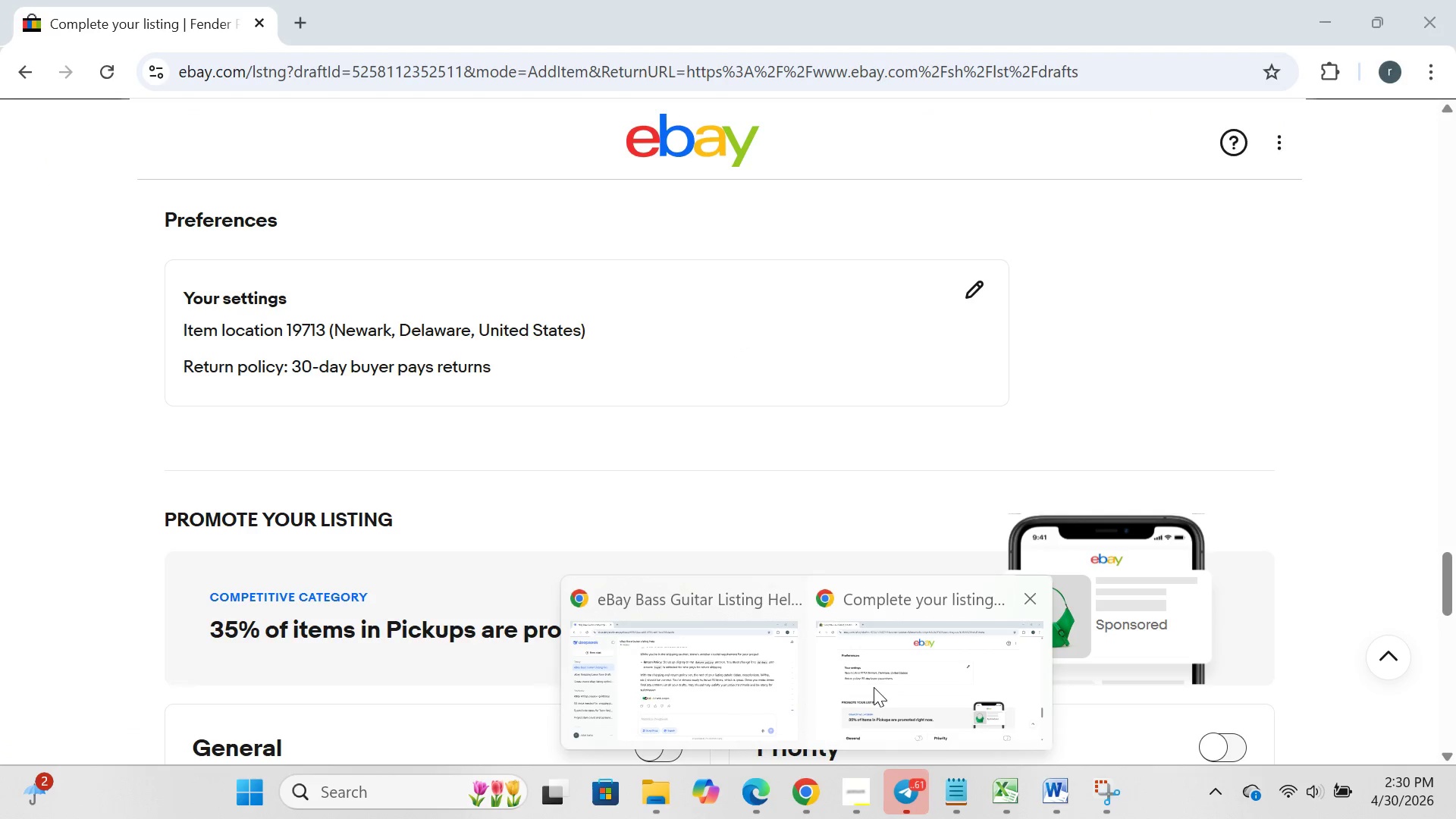 
left_click([874, 687])
 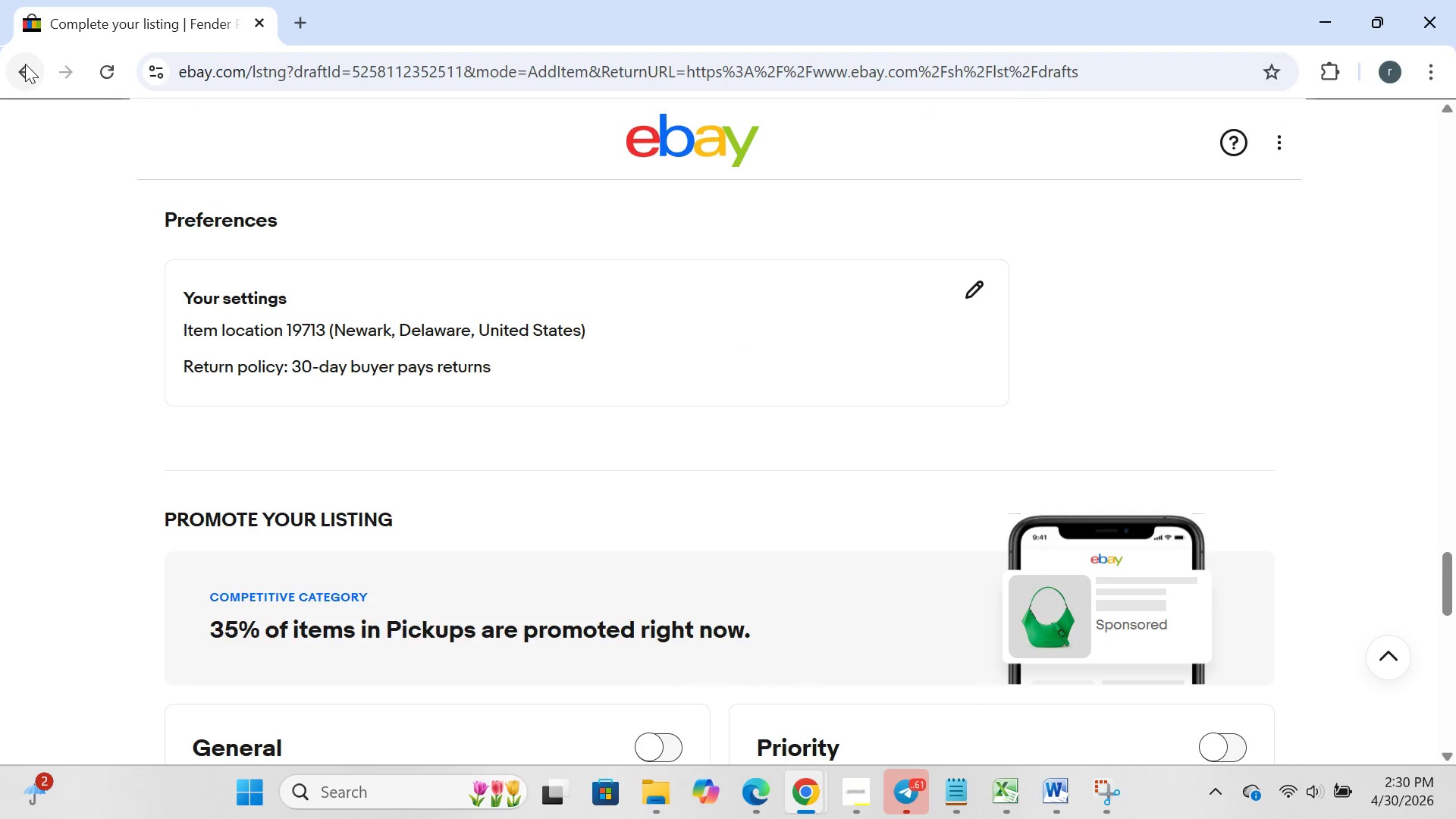 
left_click([25, 64])
 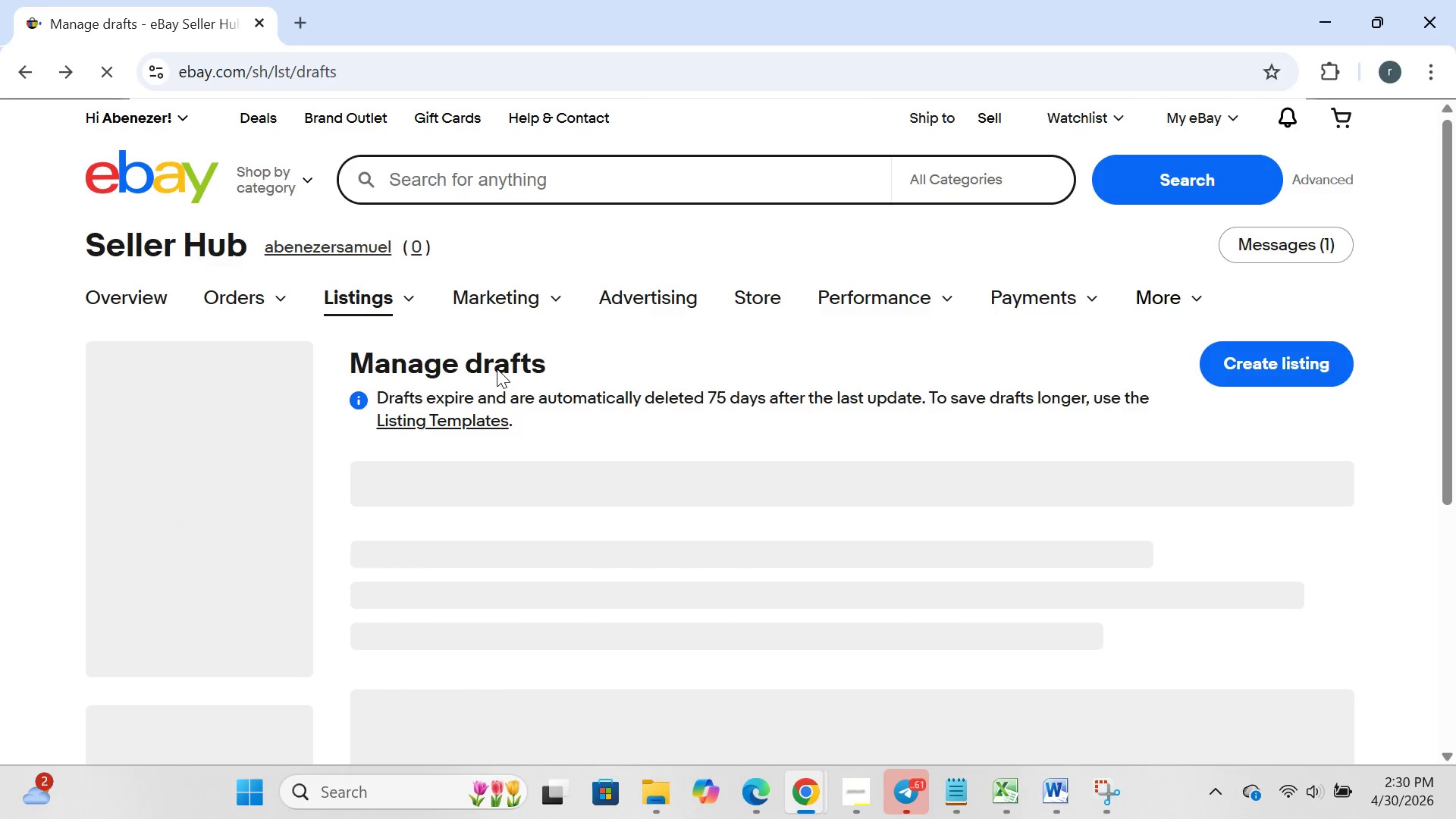 
wait(21.16)
 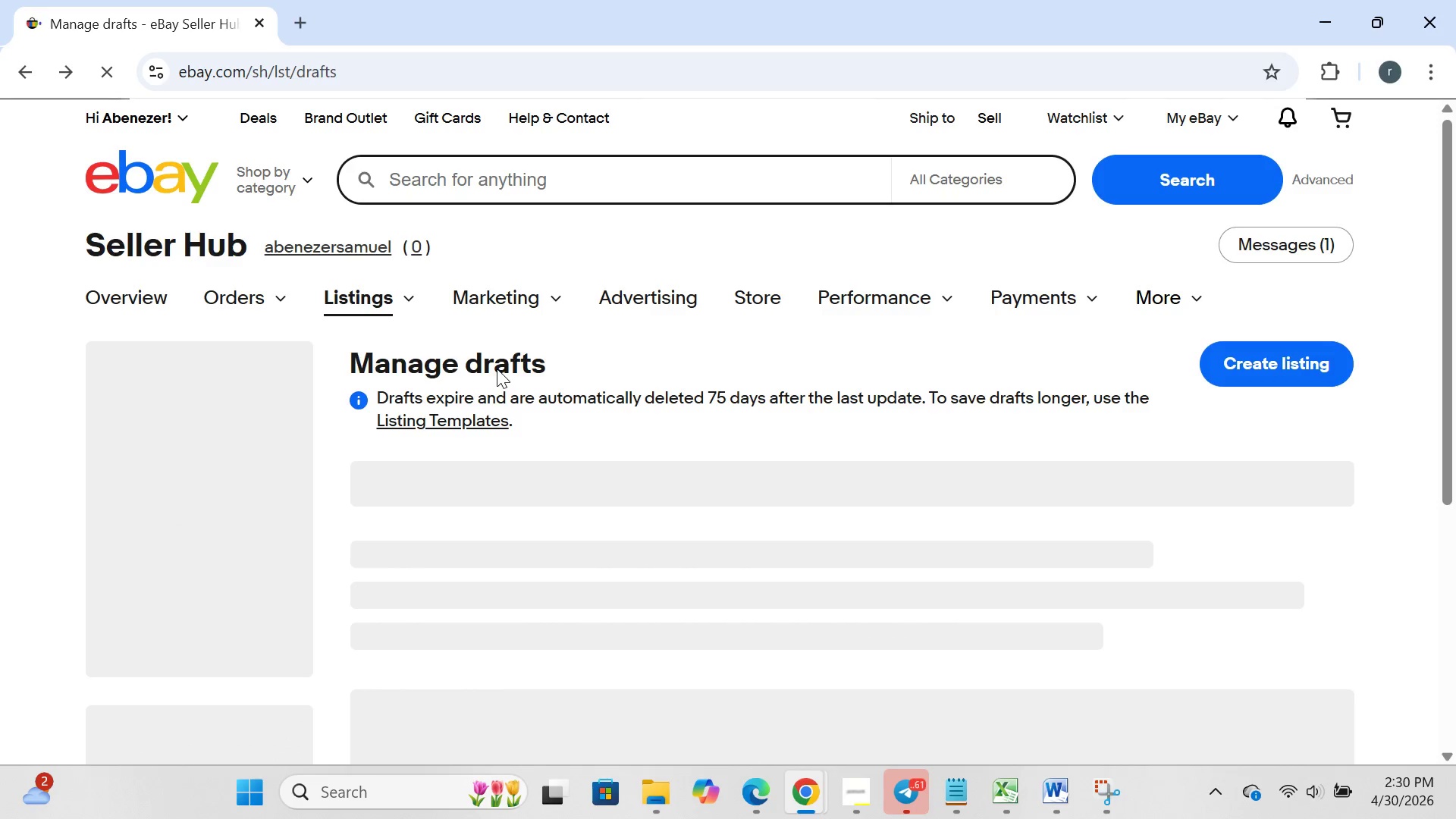 
left_click([856, 791])